 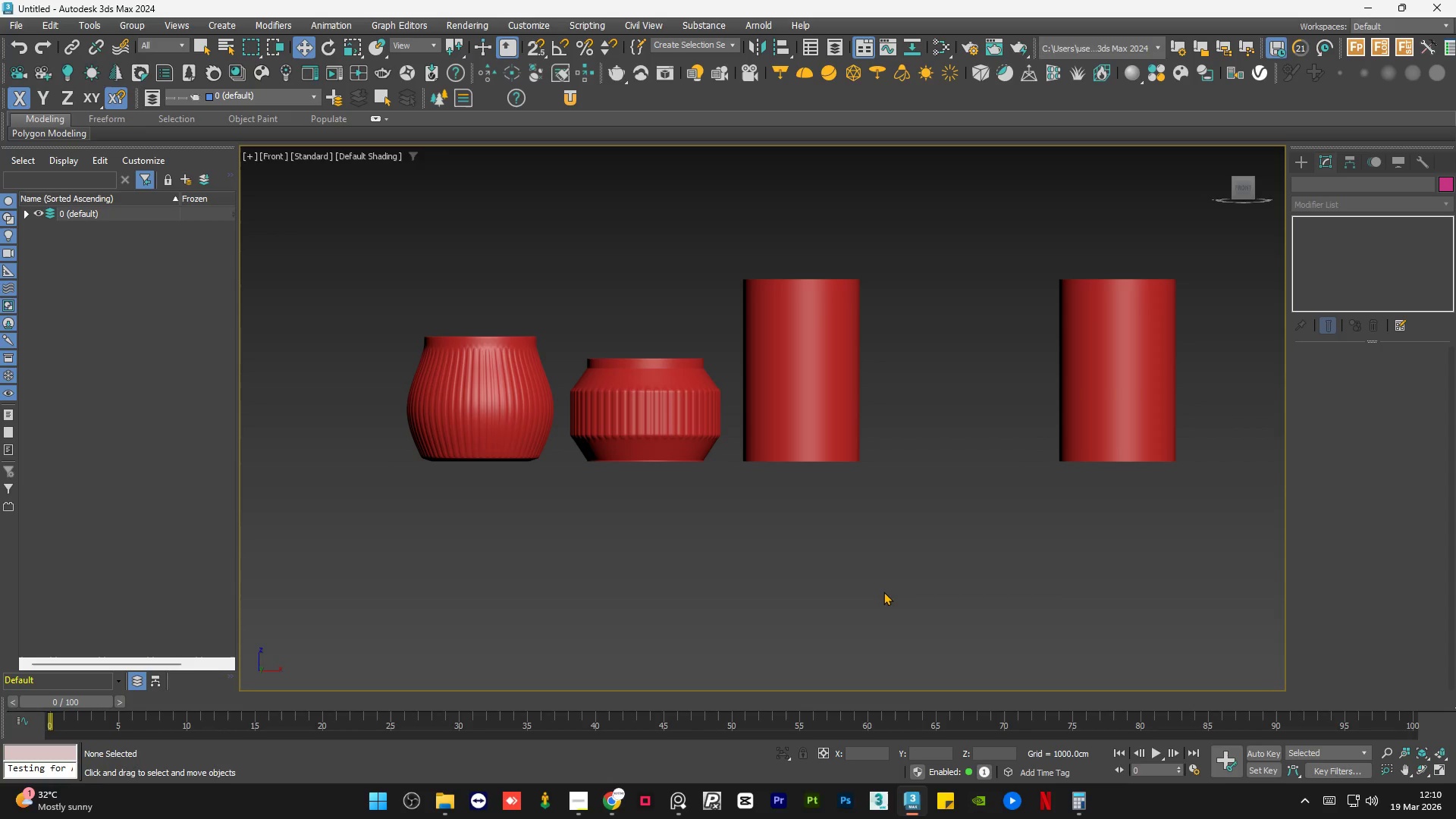 
scroll: coordinate [664, 353], scroll_direction: up, amount: 2.0
 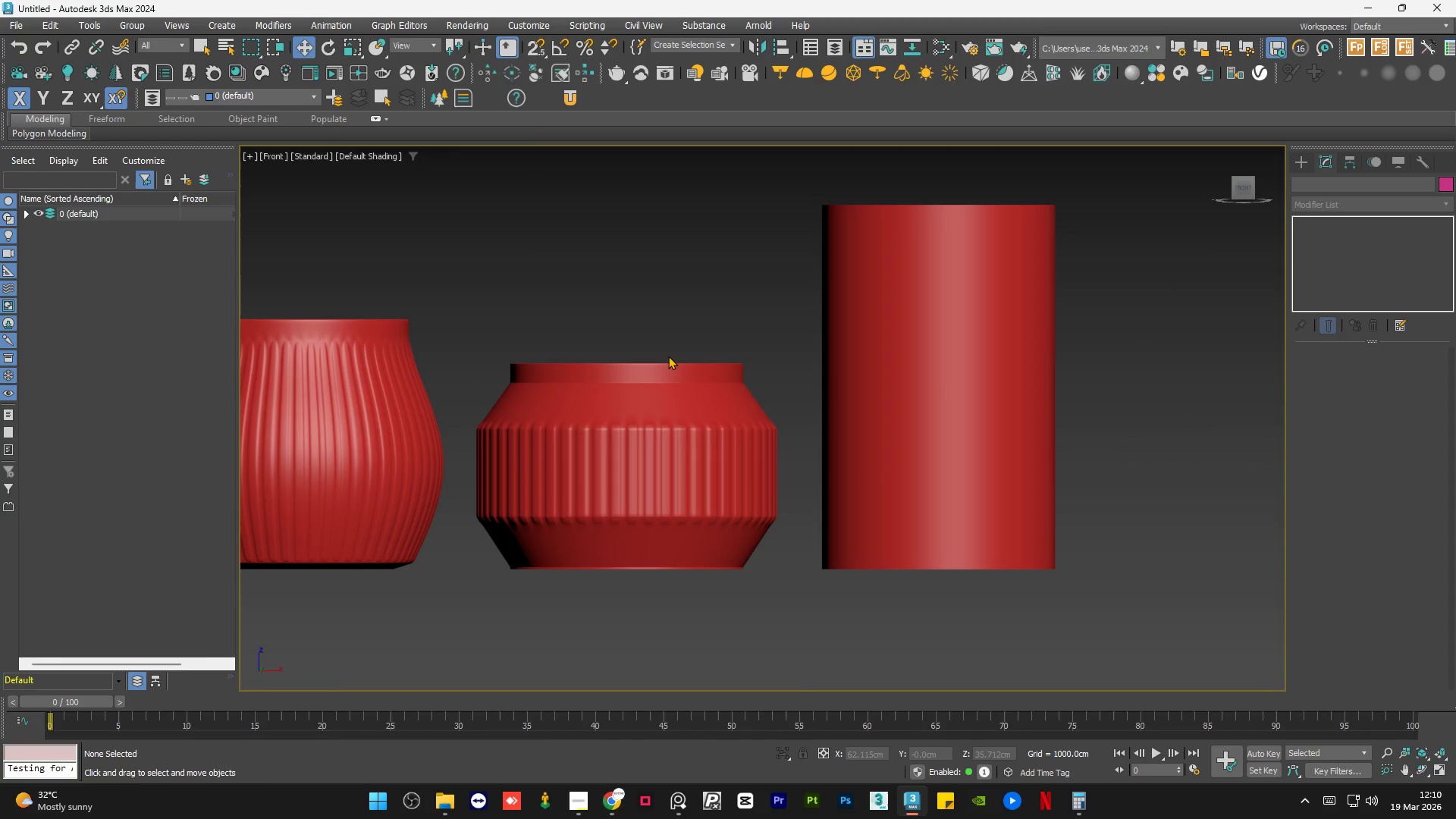 
scroll: coordinate [671, 359], scroll_direction: down, amount: 1.0
 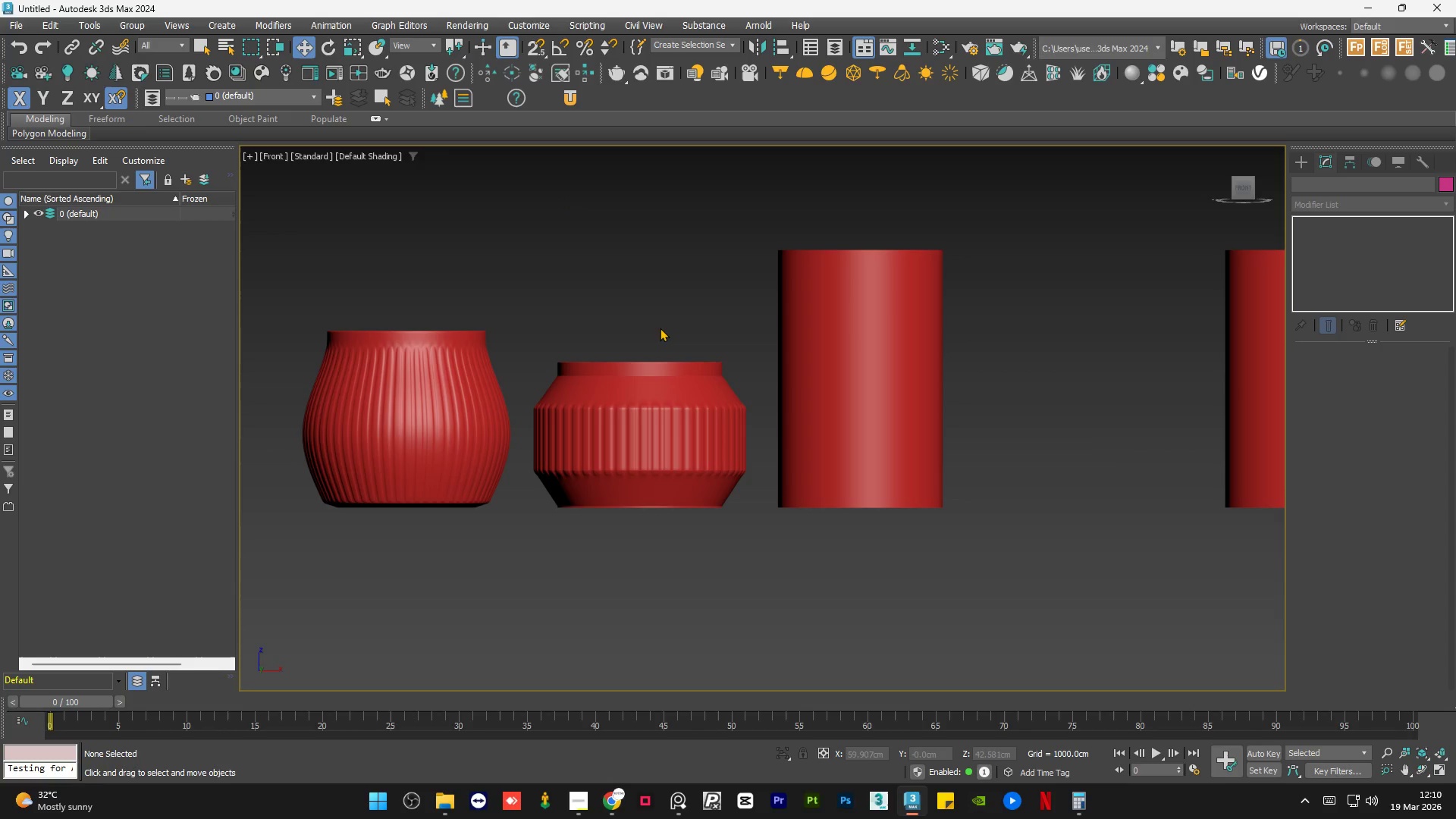 
wait(18.21)
 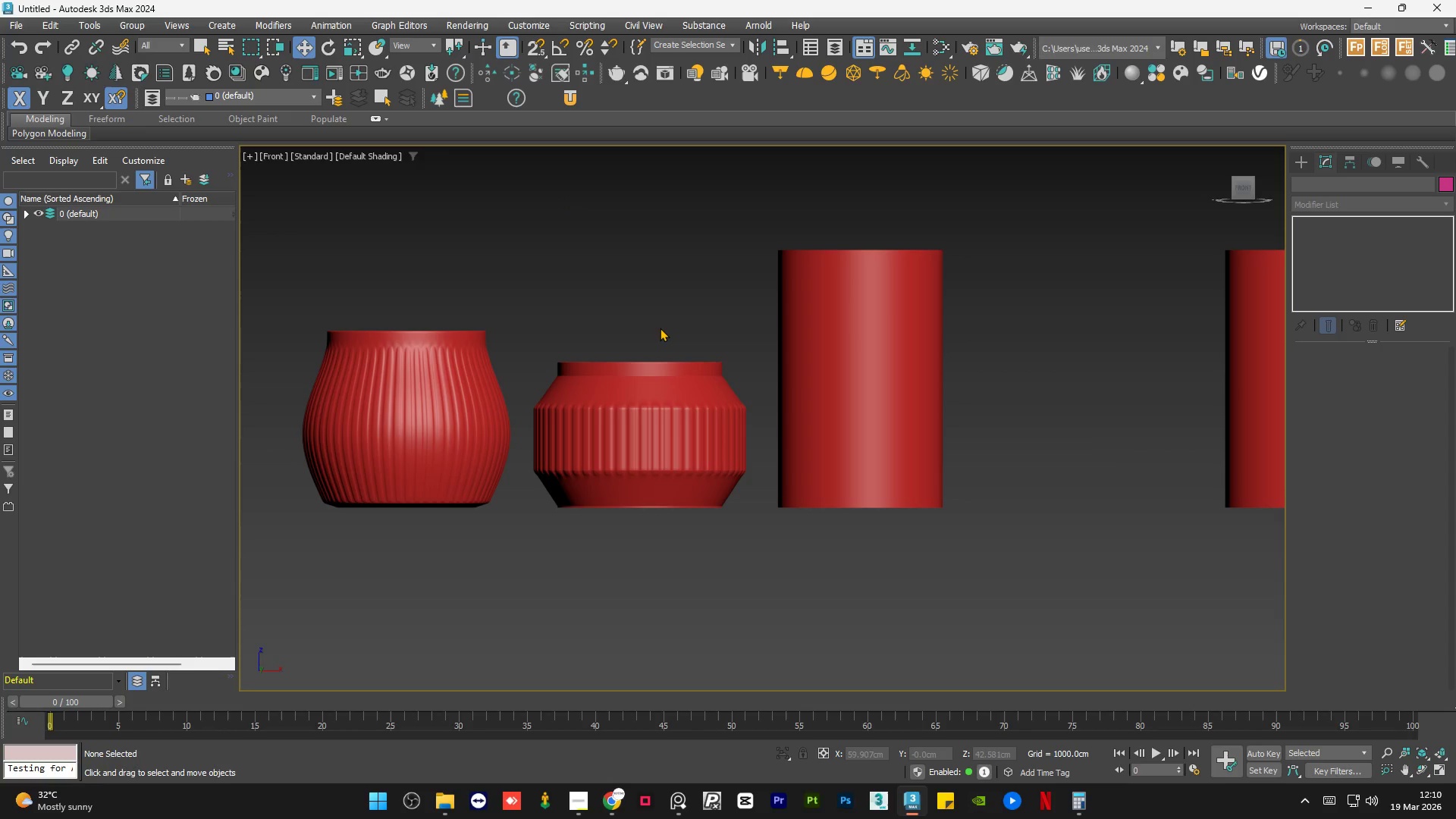 
scroll: coordinate [643, 437], scroll_direction: up, amount: 4.0
 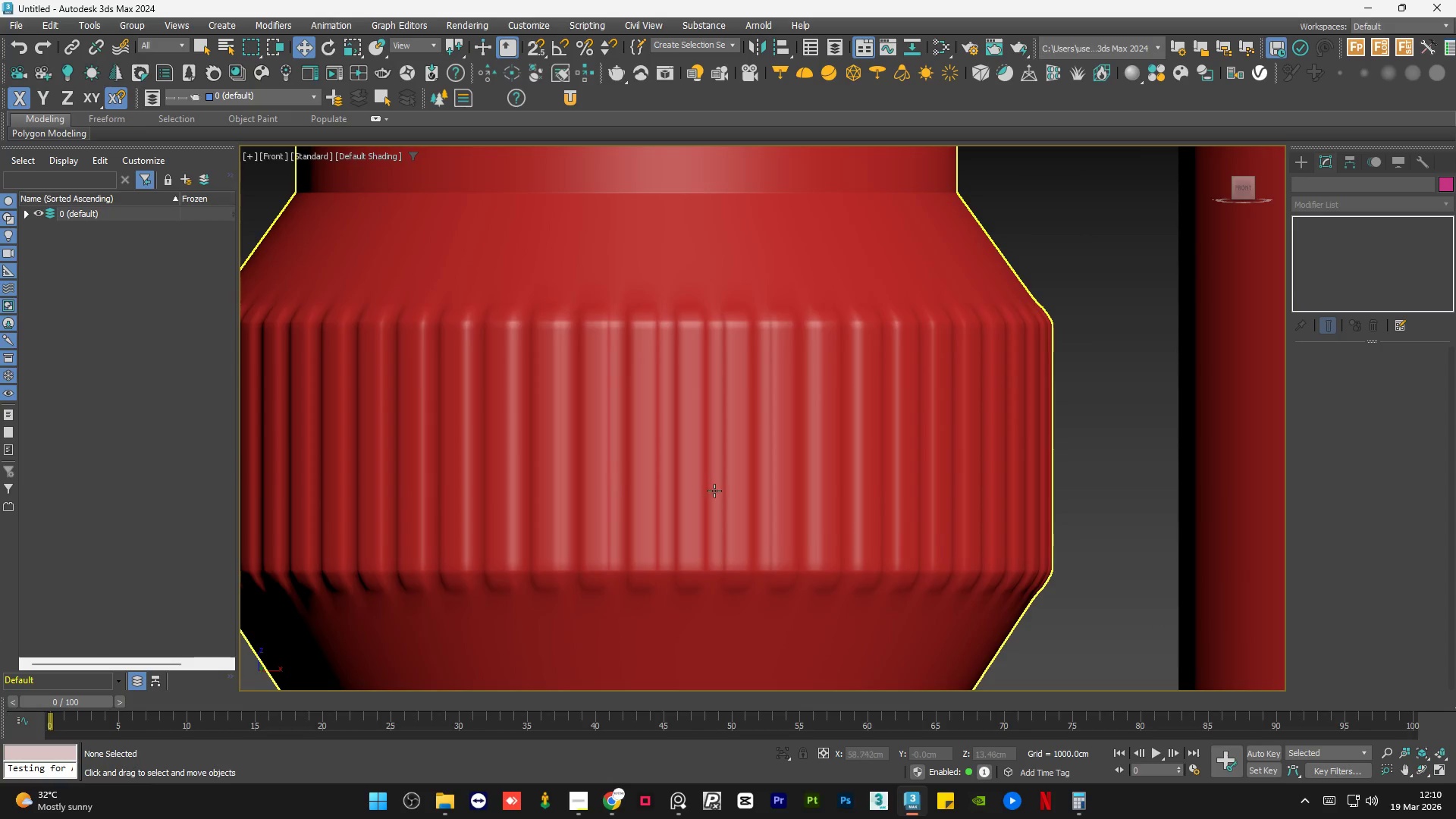 
scroll: coordinate [645, 478], scroll_direction: down, amount: 5.0
 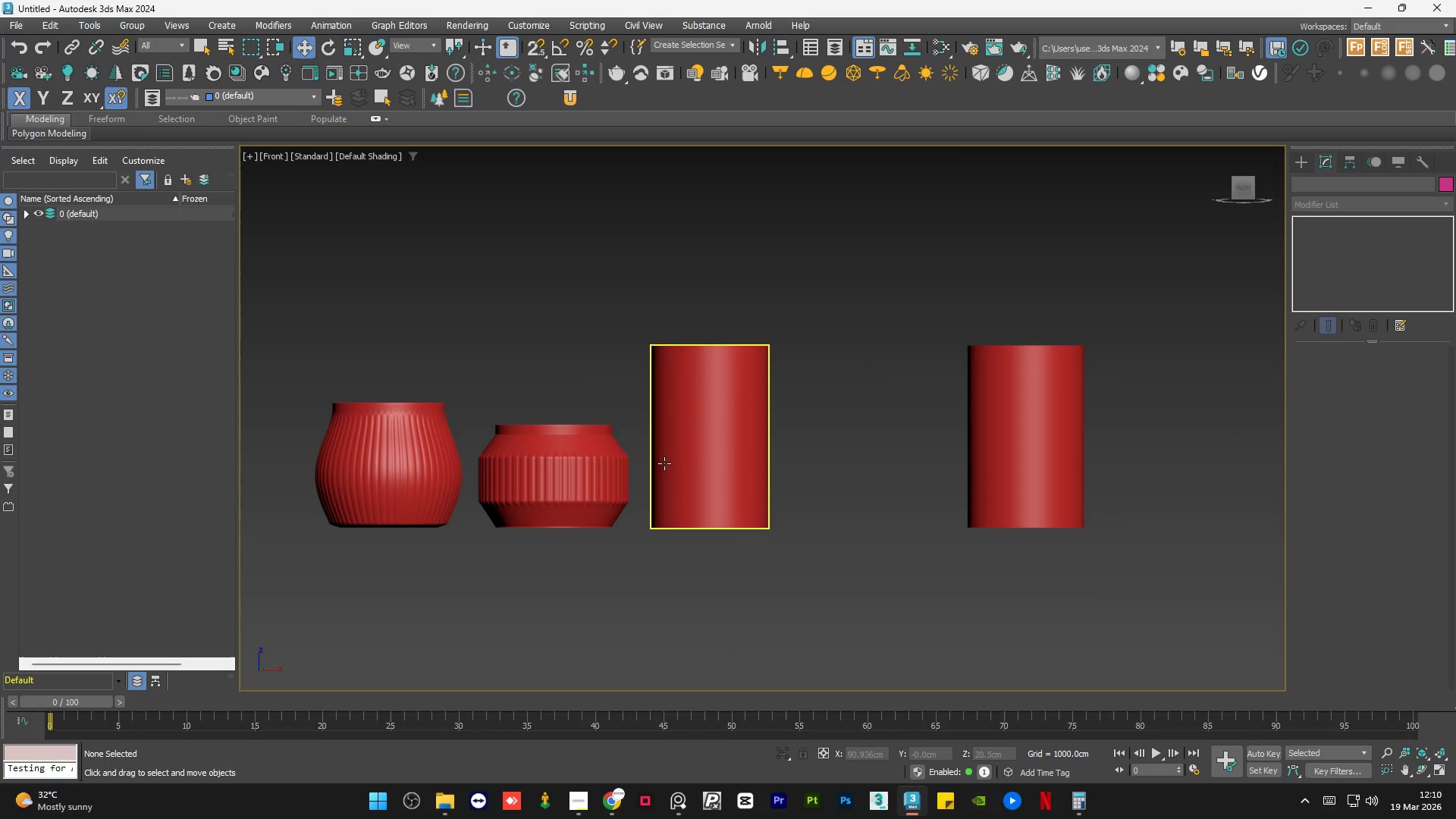 
scroll: coordinate [695, 449], scroll_direction: up, amount: 1.0
 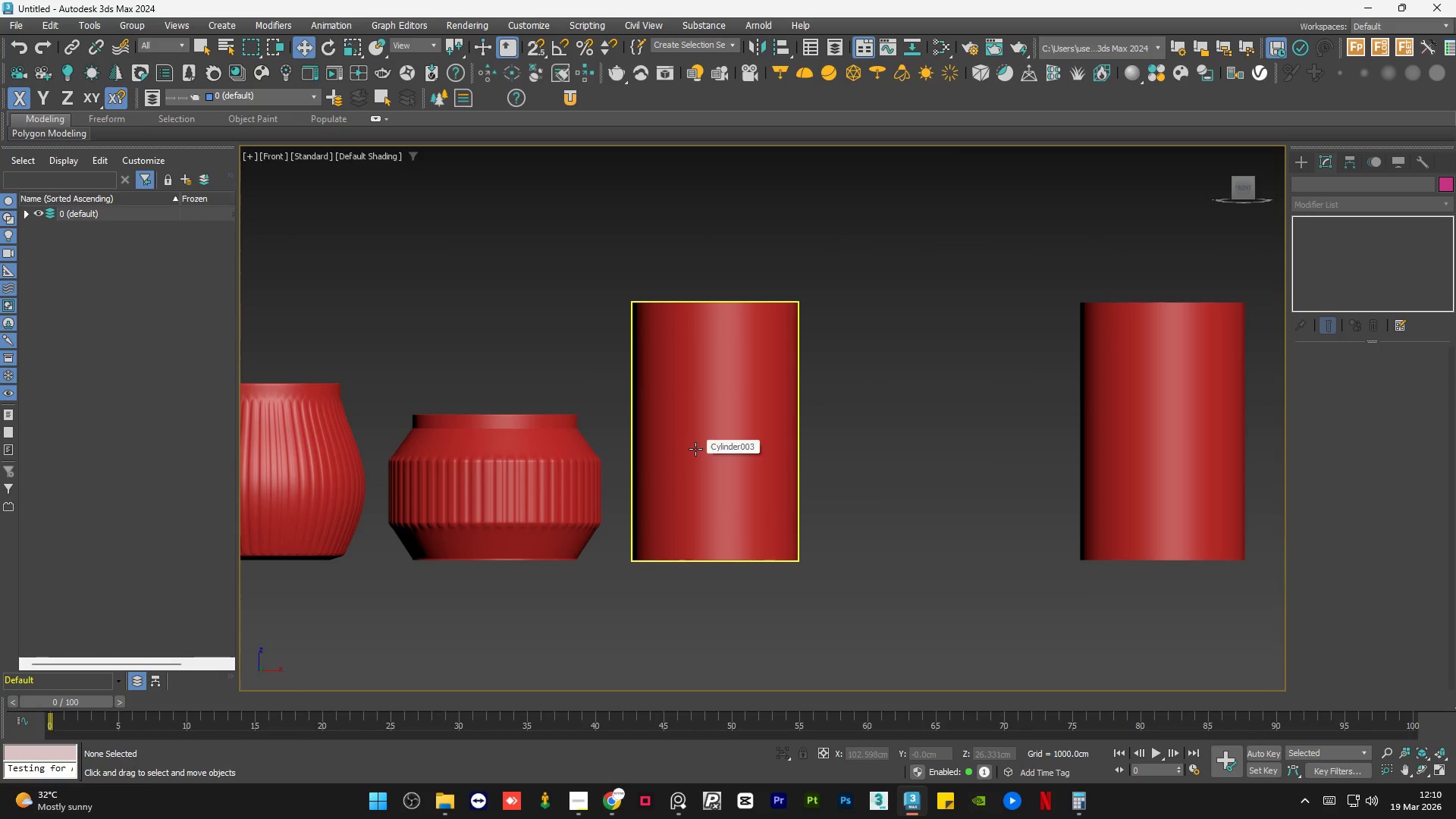 
left_click([695, 449])
 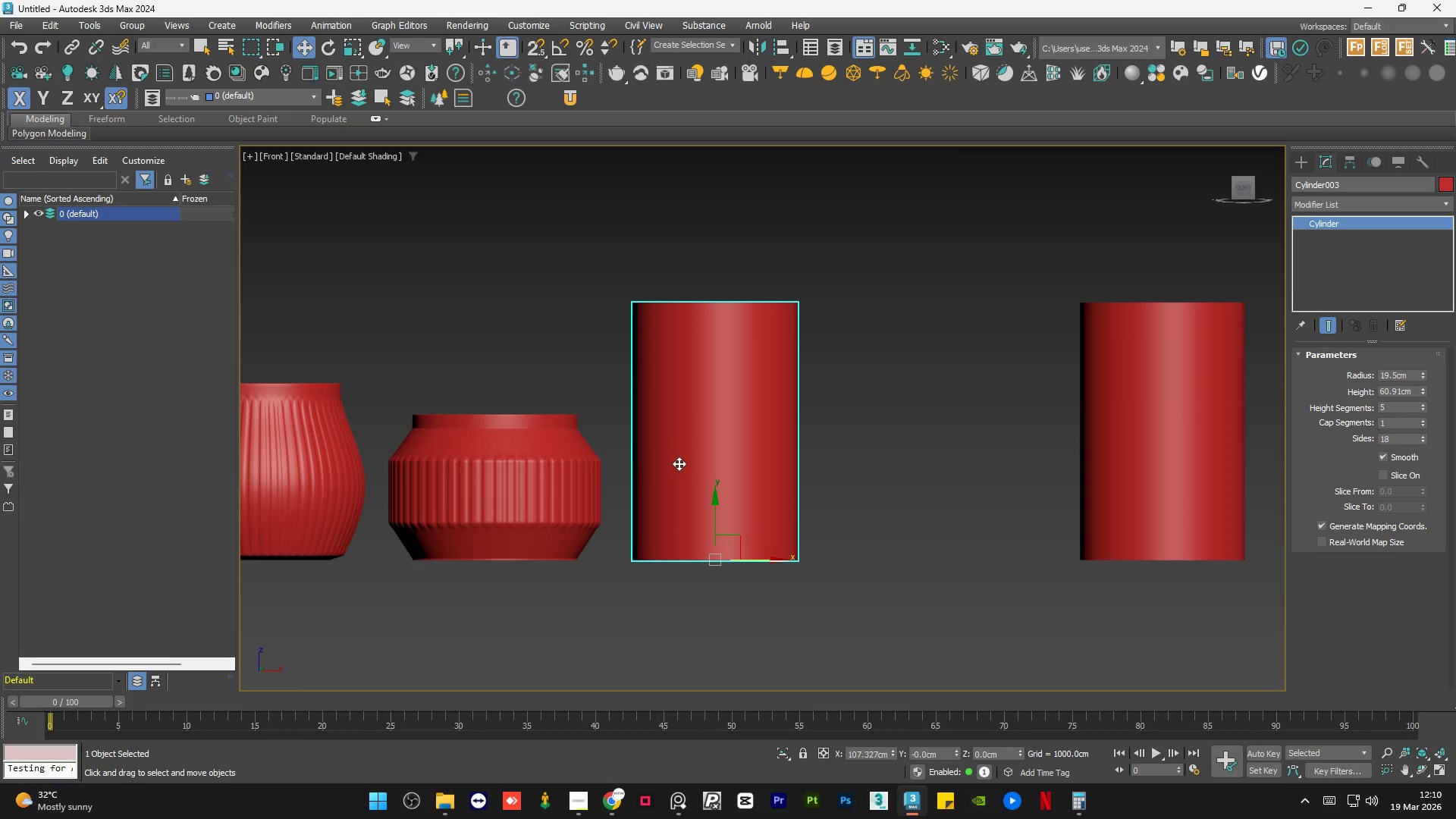 
left_click([914, 491])
 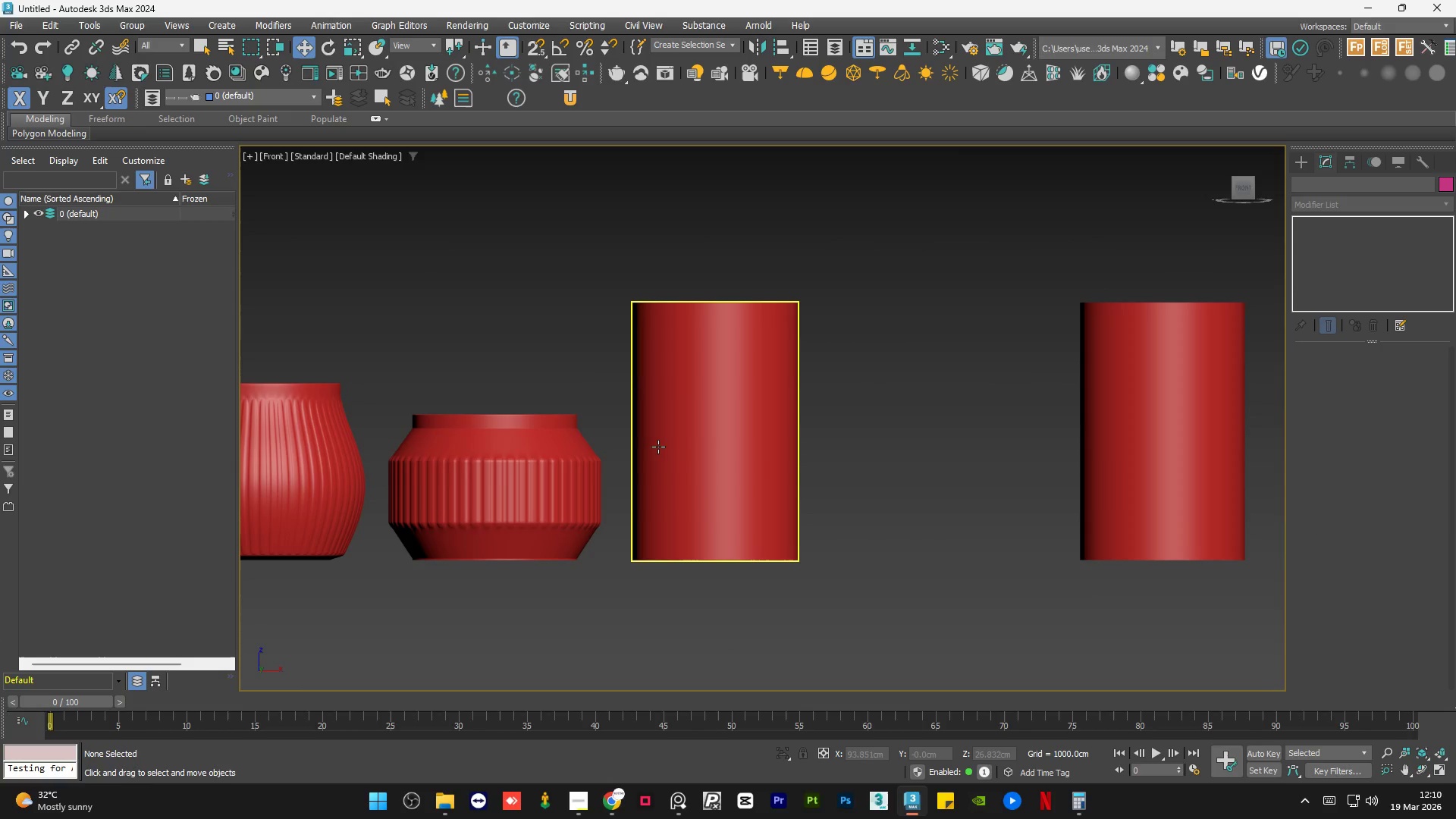 
left_click([676, 445])
 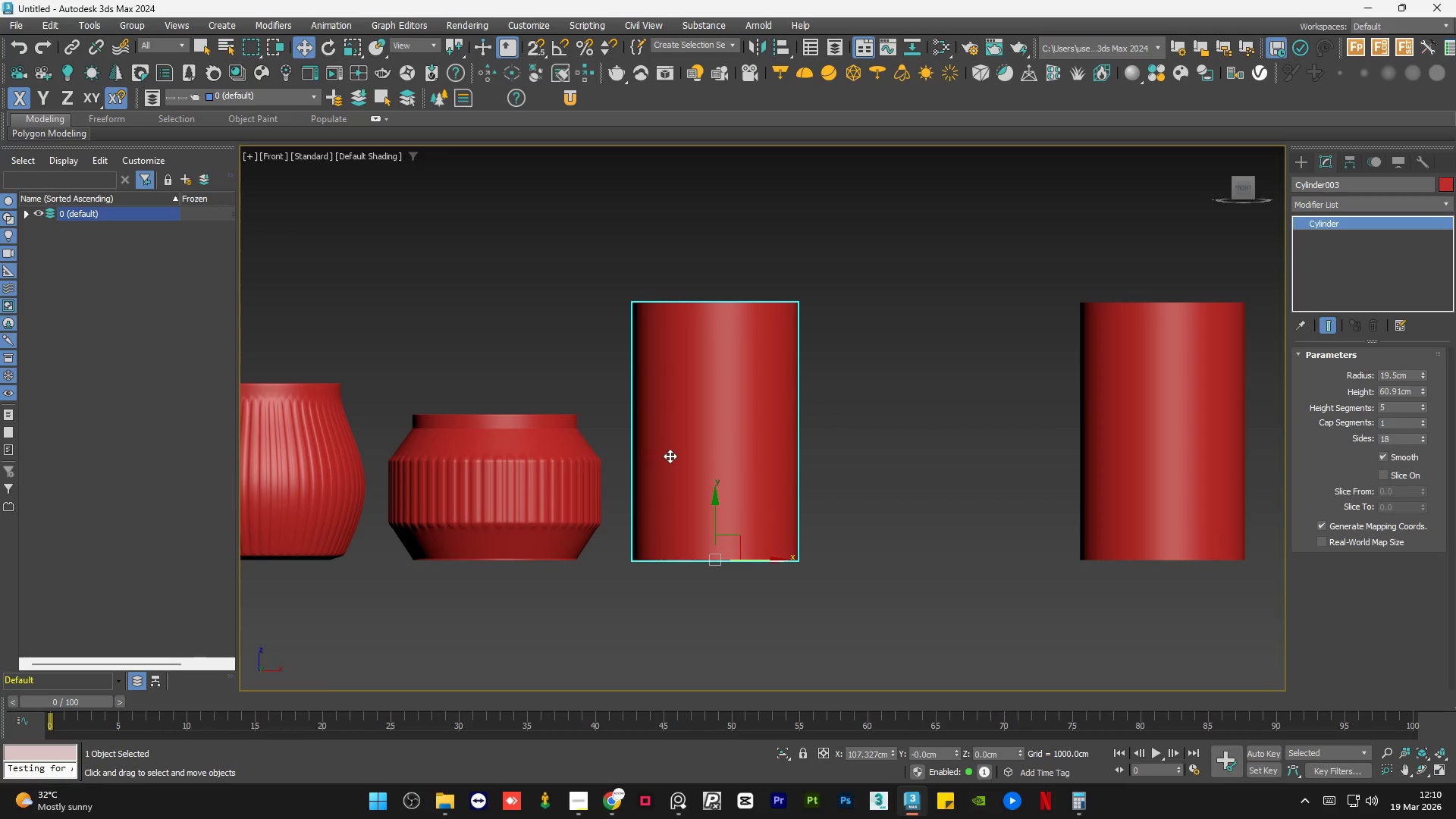 
hold_key(key=AltLeft, duration=1.27)
 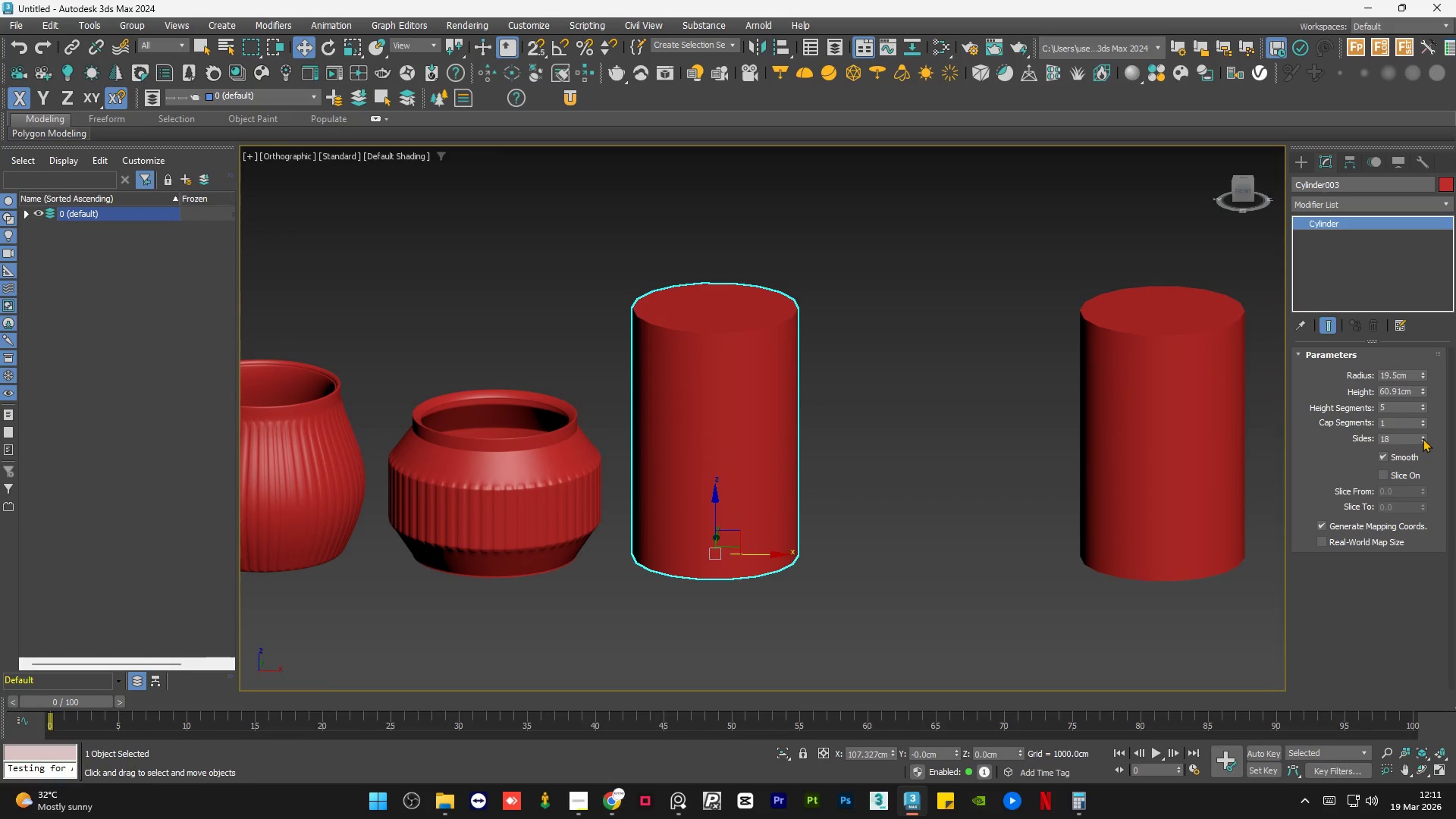 
left_click_drag(start_coordinate=[1423, 438], to_coordinate=[1422, 391])
 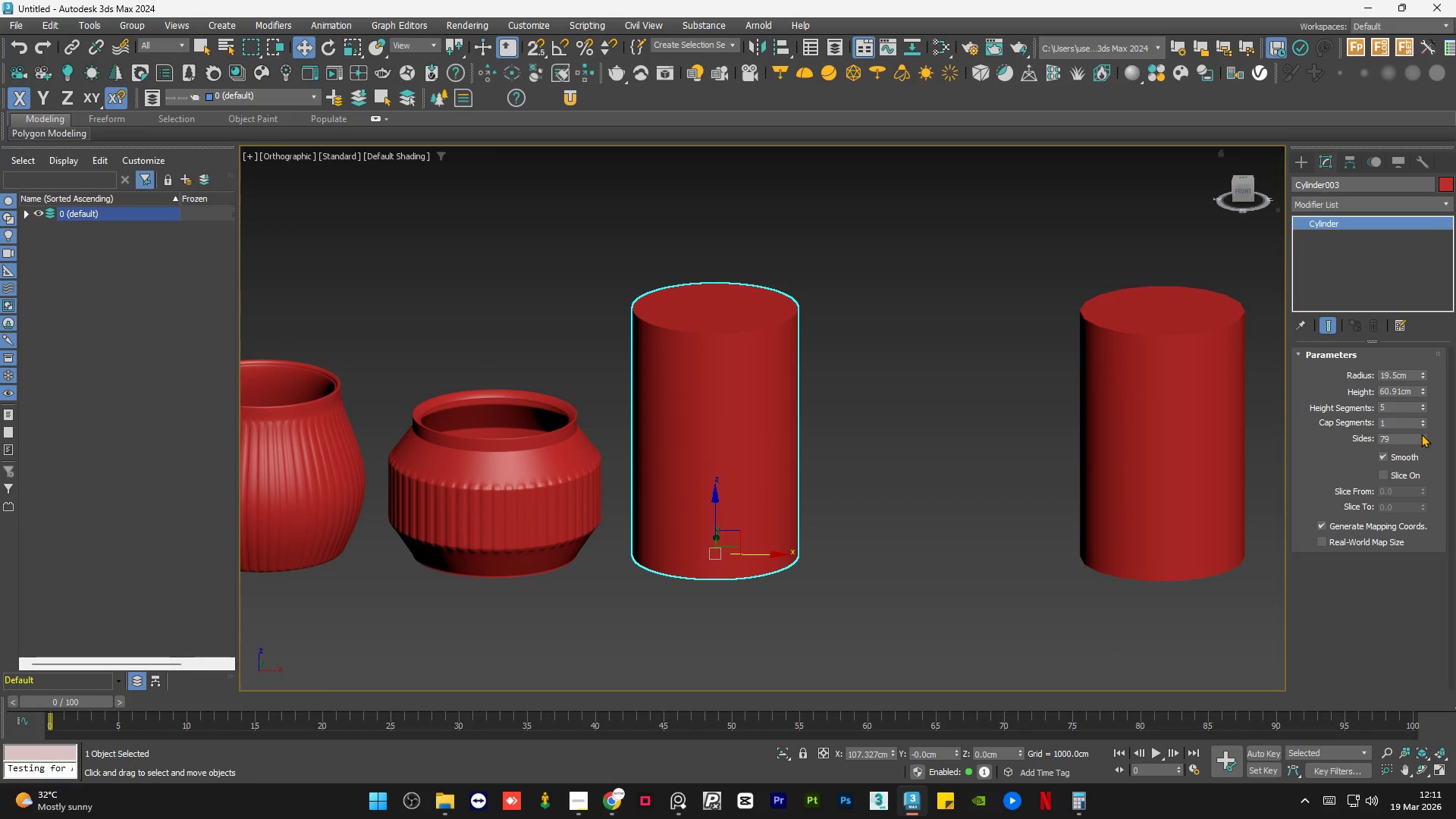 
double_click([1423, 435])
 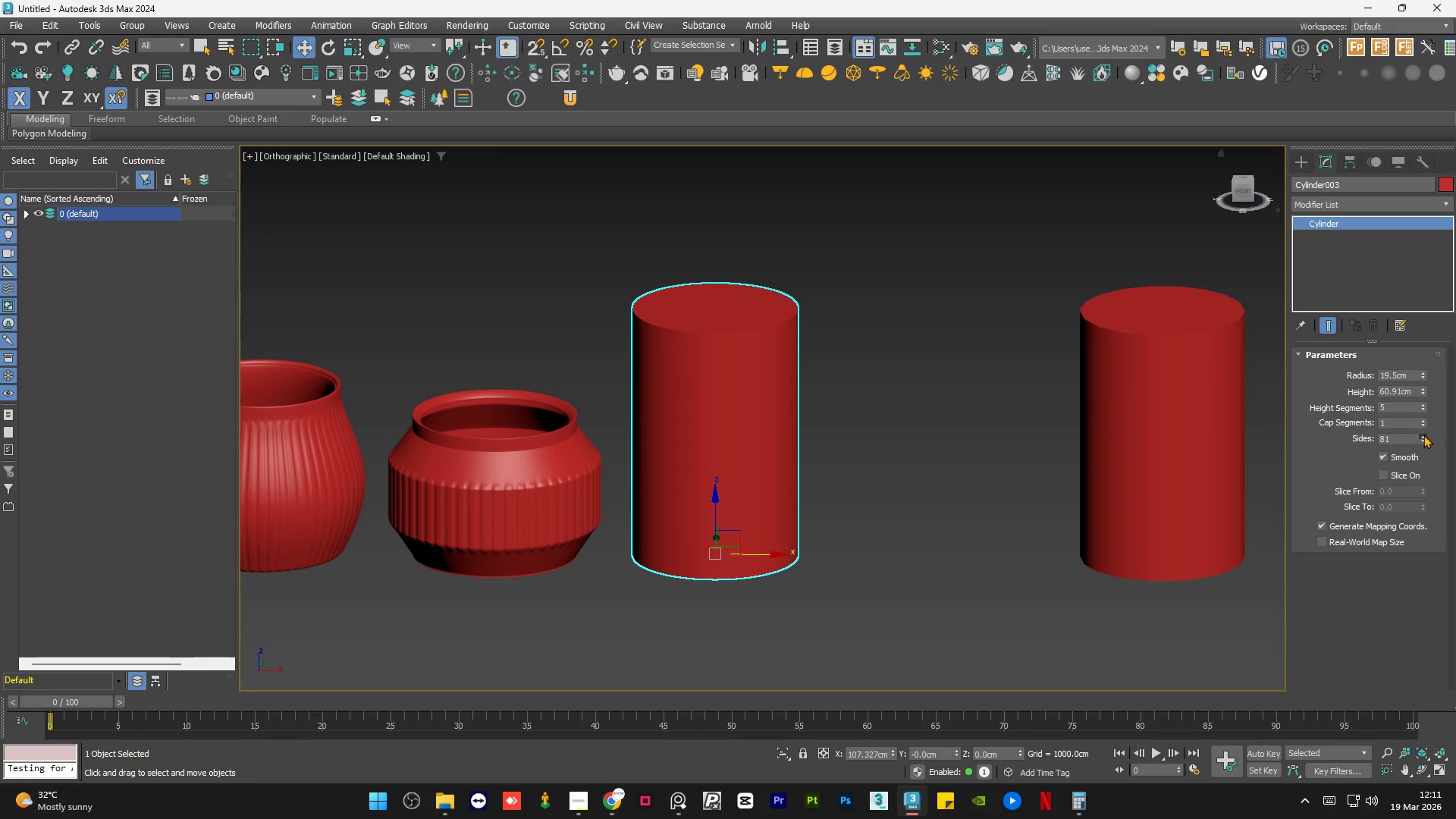 
triple_click([1423, 435])
 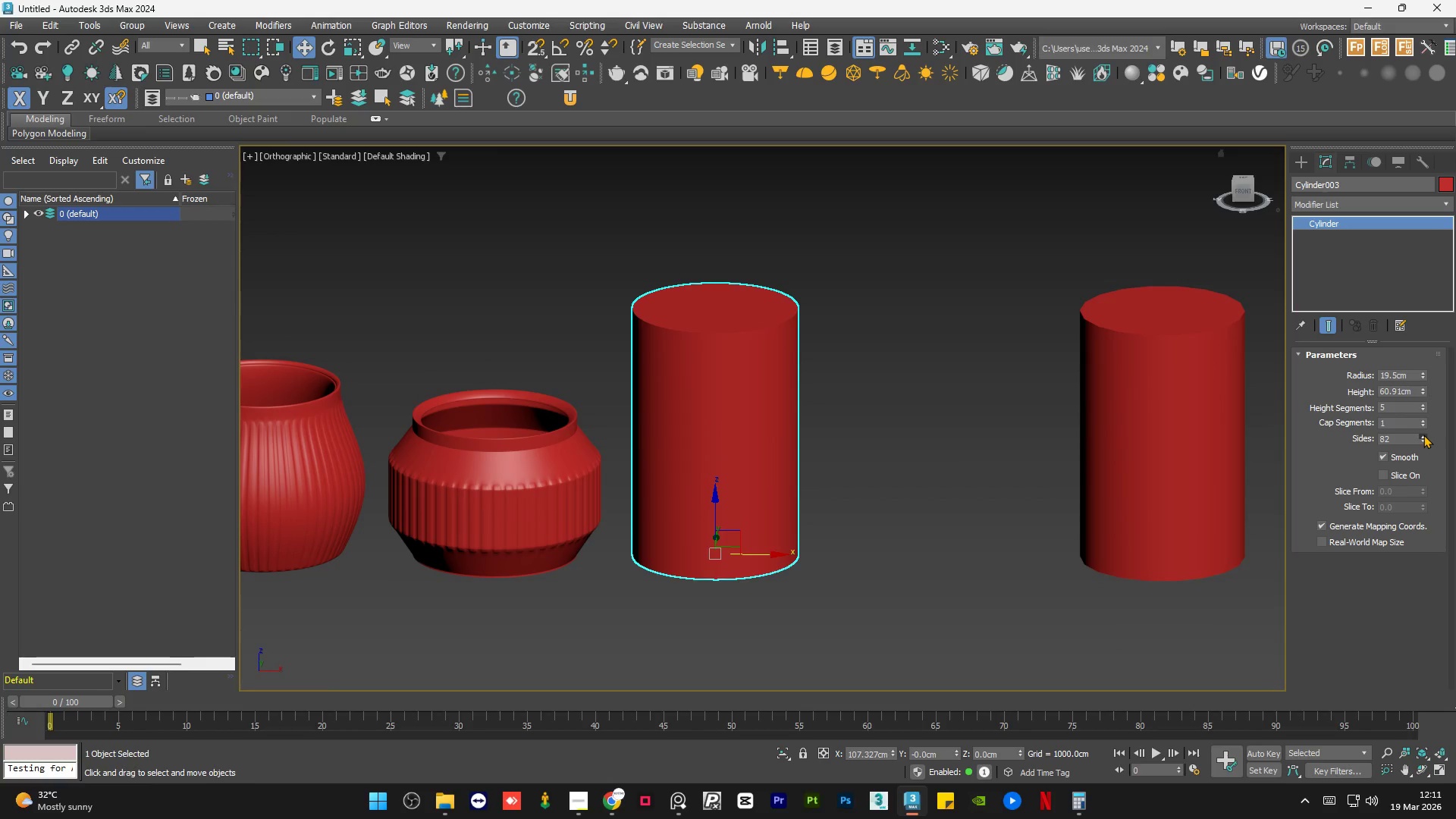 
triple_click([1423, 435])
 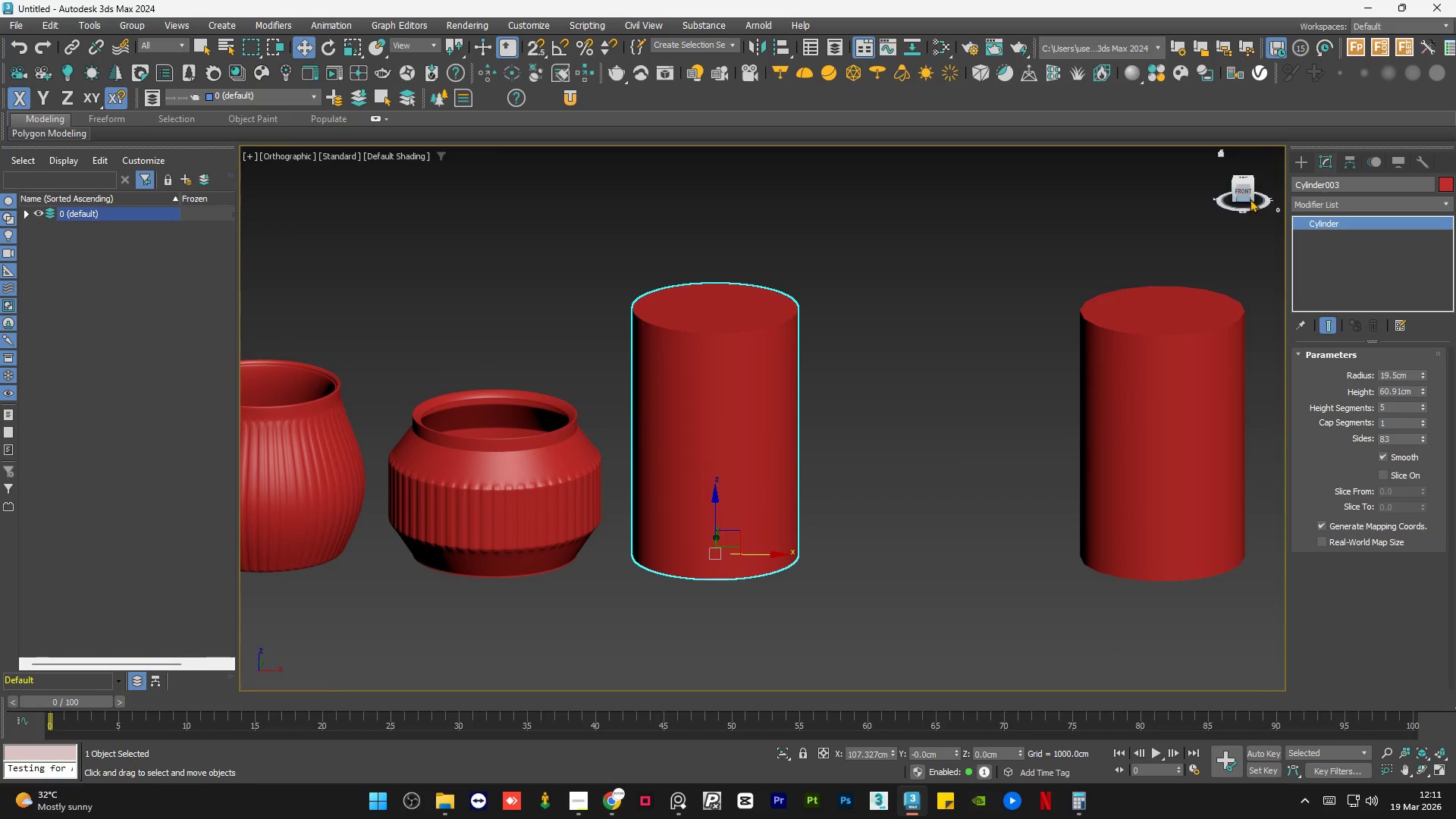 
left_click([1246, 185])
 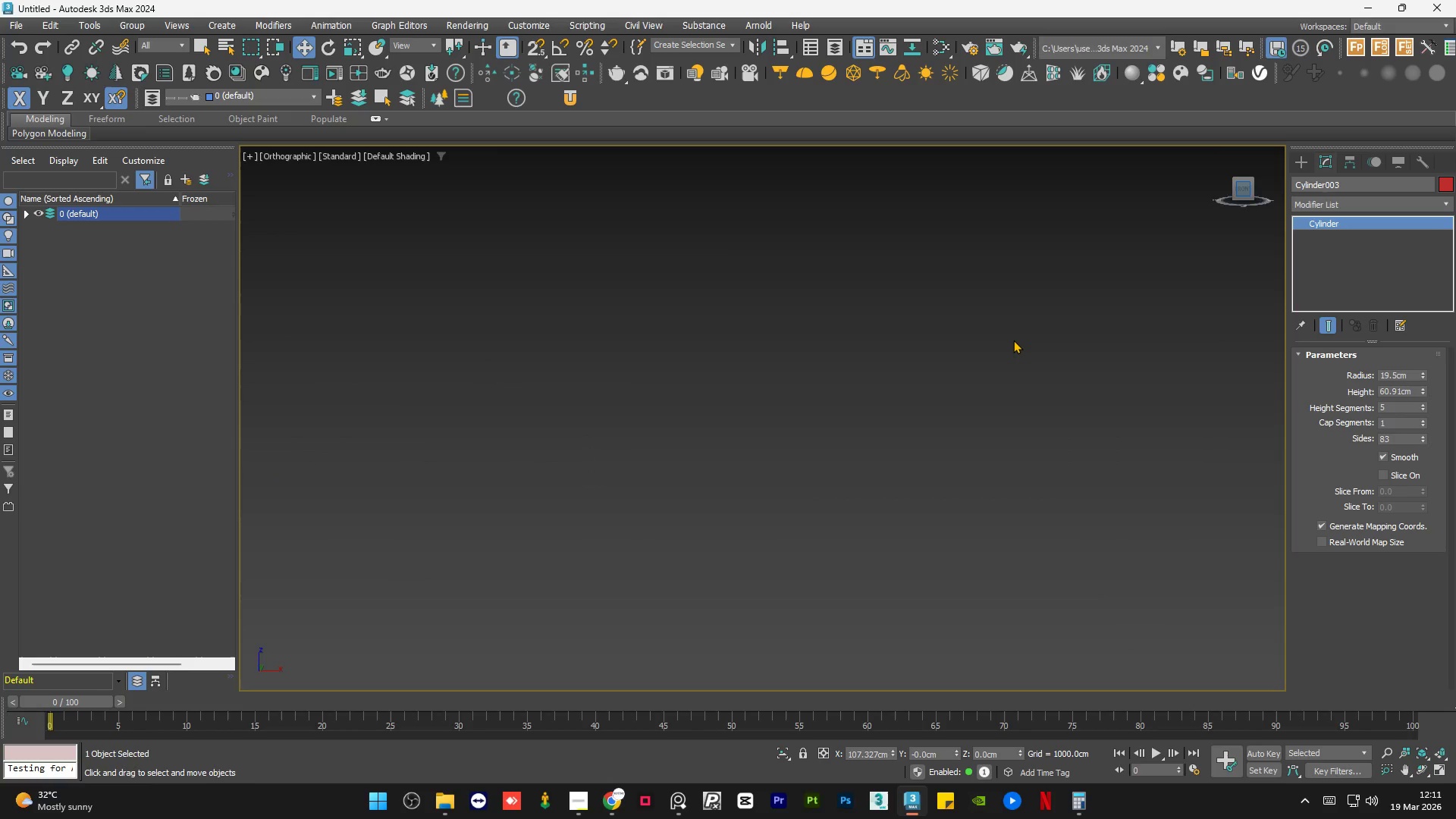 
type(zz)
 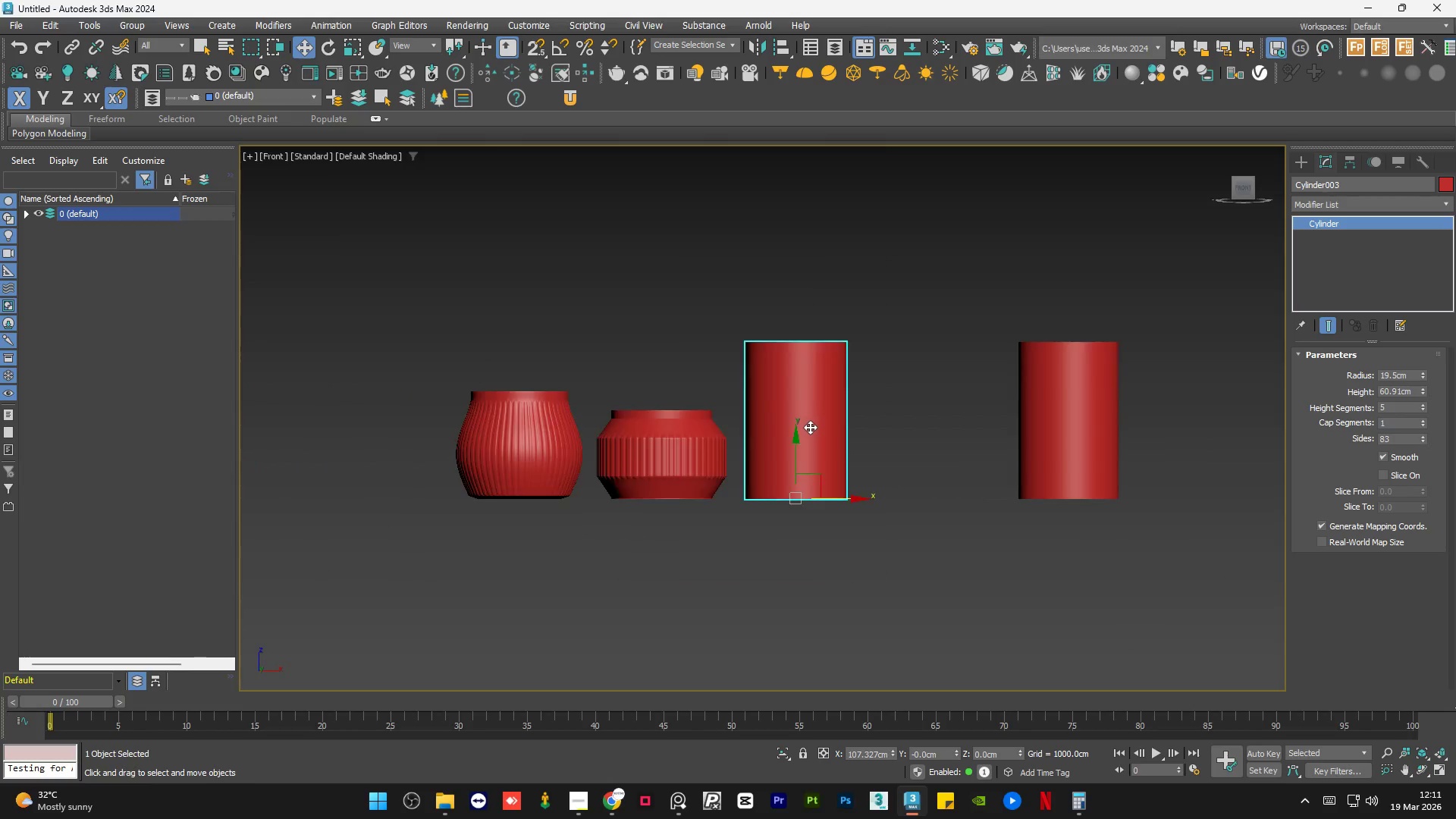 
left_click([942, 482])
 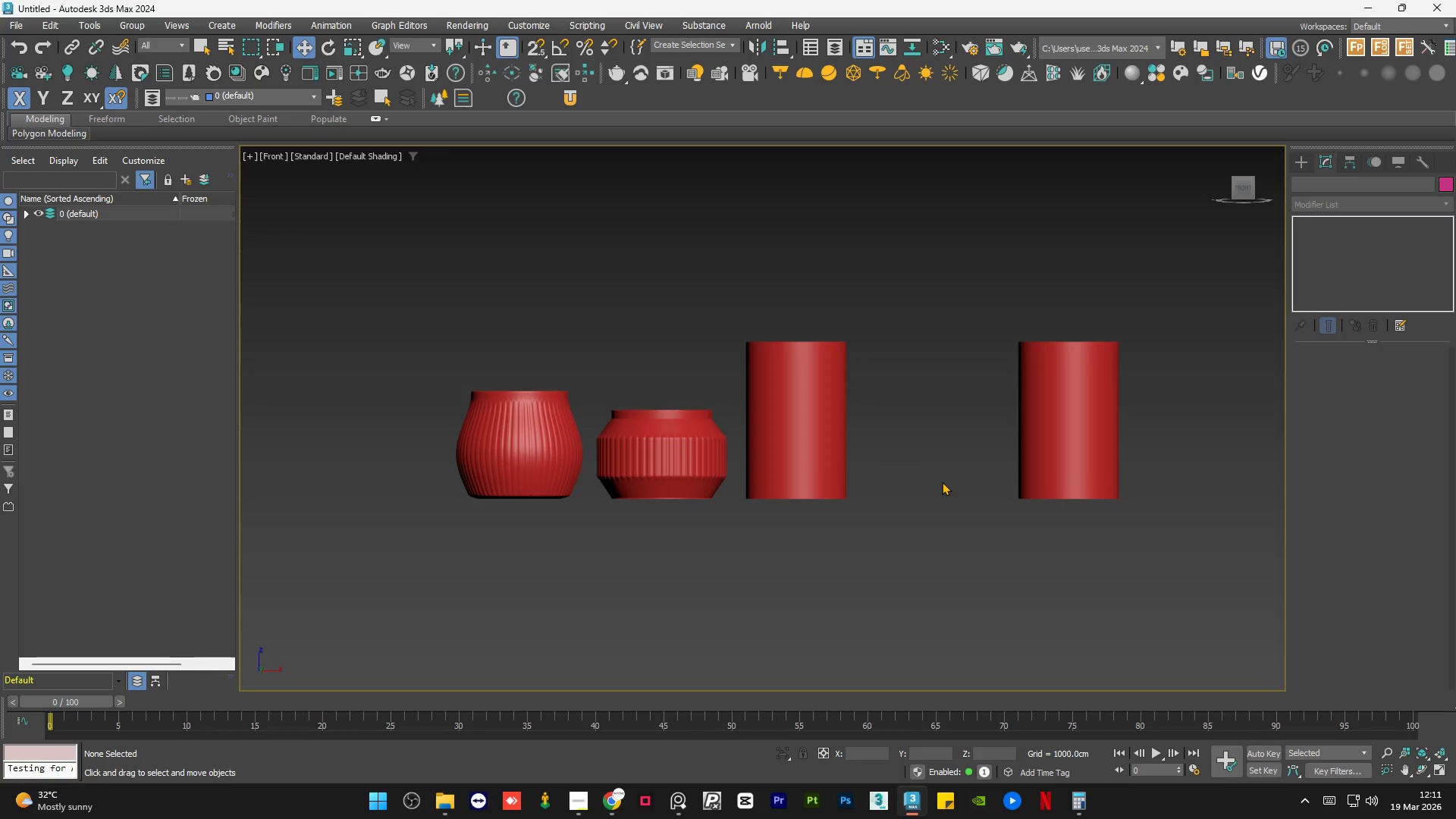 
scroll: coordinate [810, 422], scroll_direction: down, amount: 6.0
 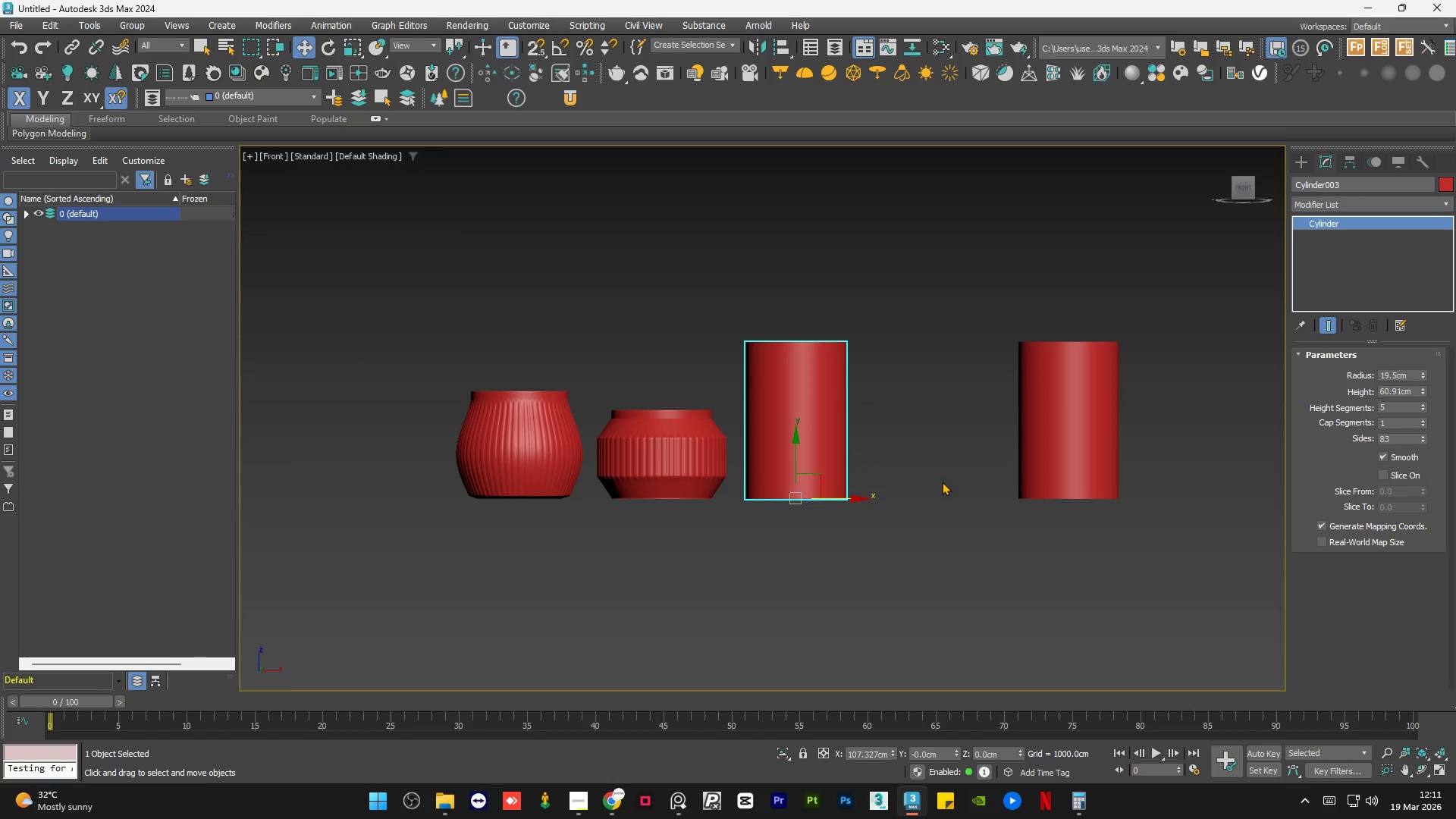 
key(F4)
 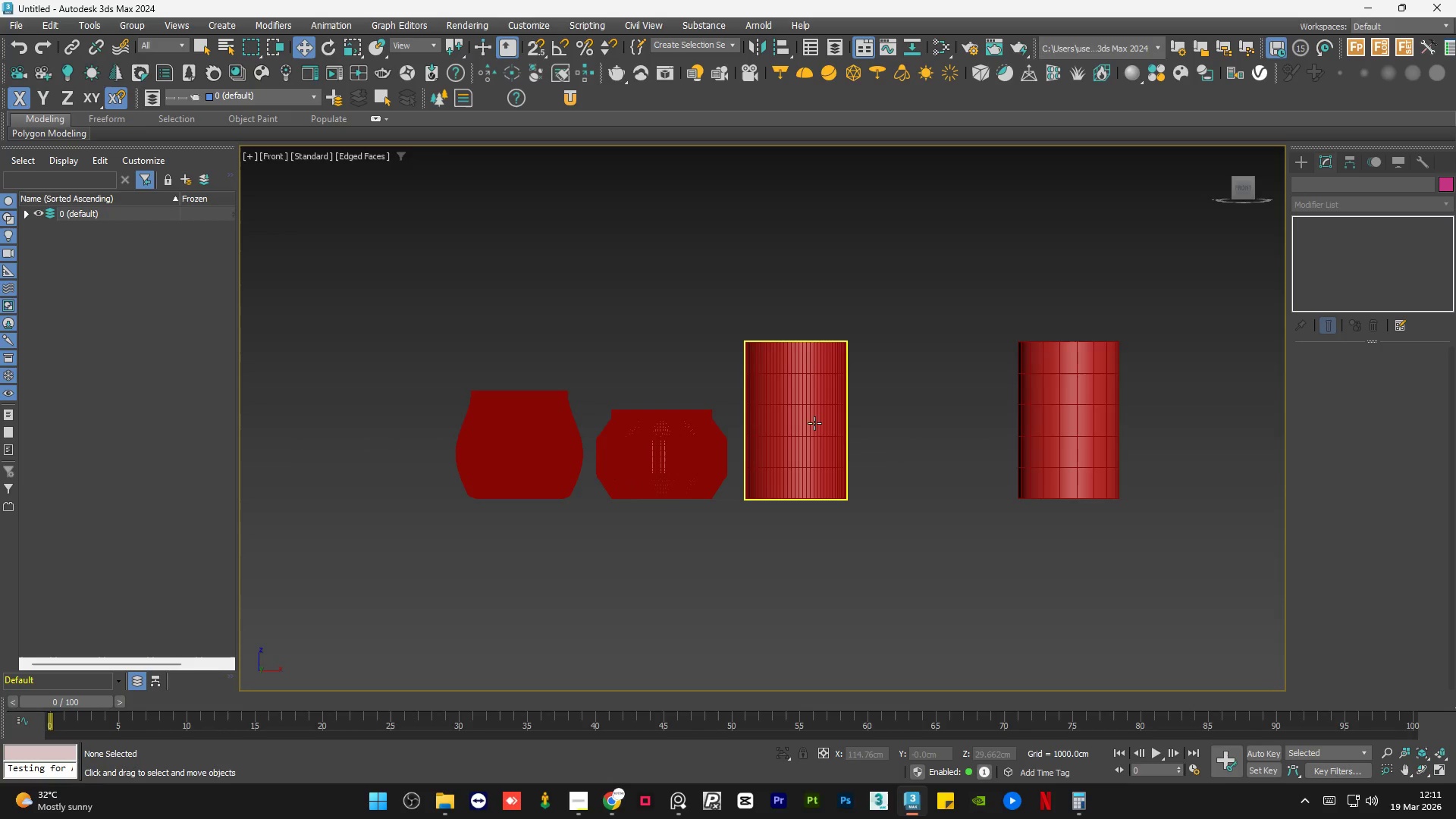 
left_click([813, 424])
 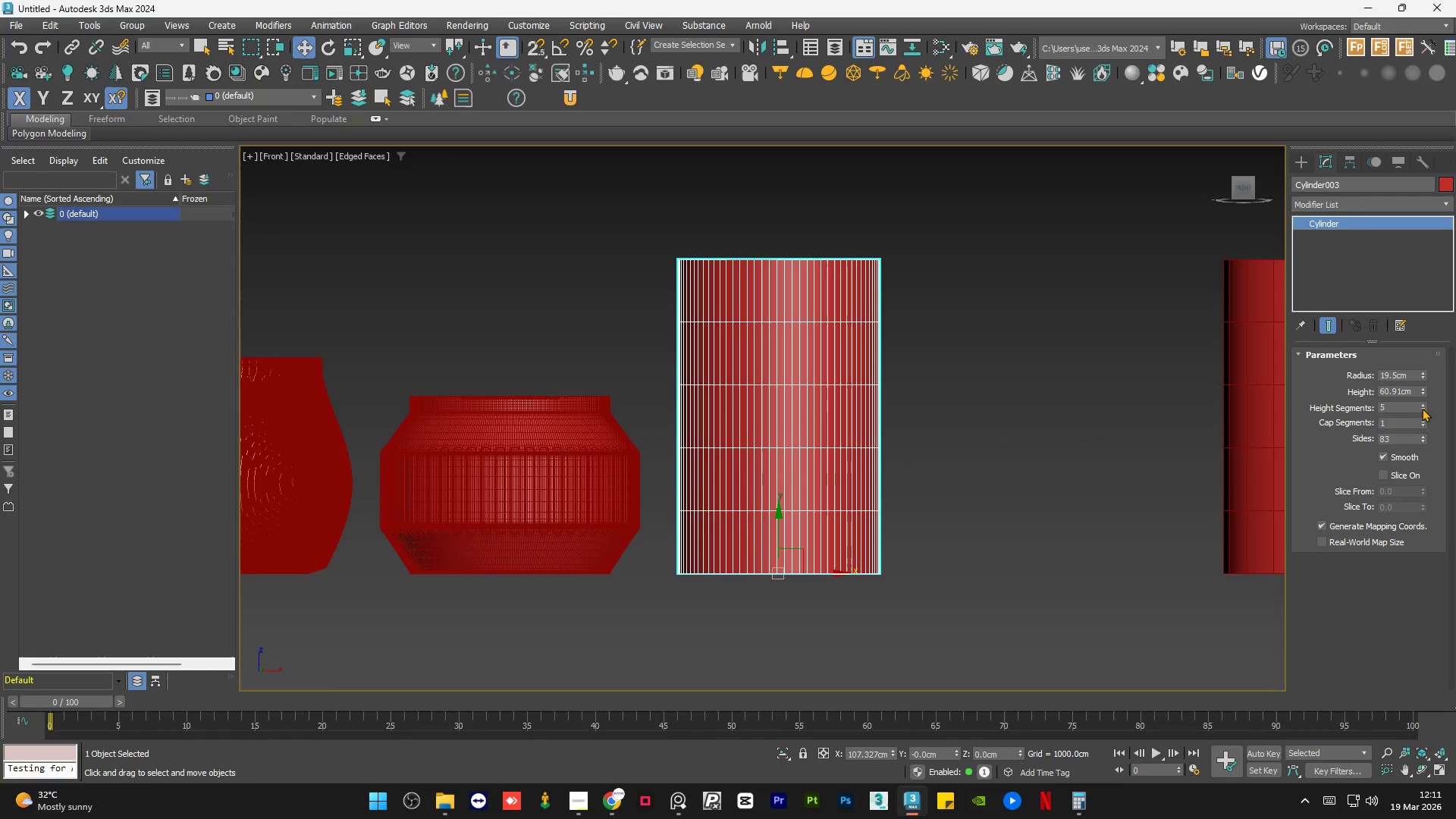 
scroll: coordinate [813, 424], scroll_direction: up, amount: 2.0
 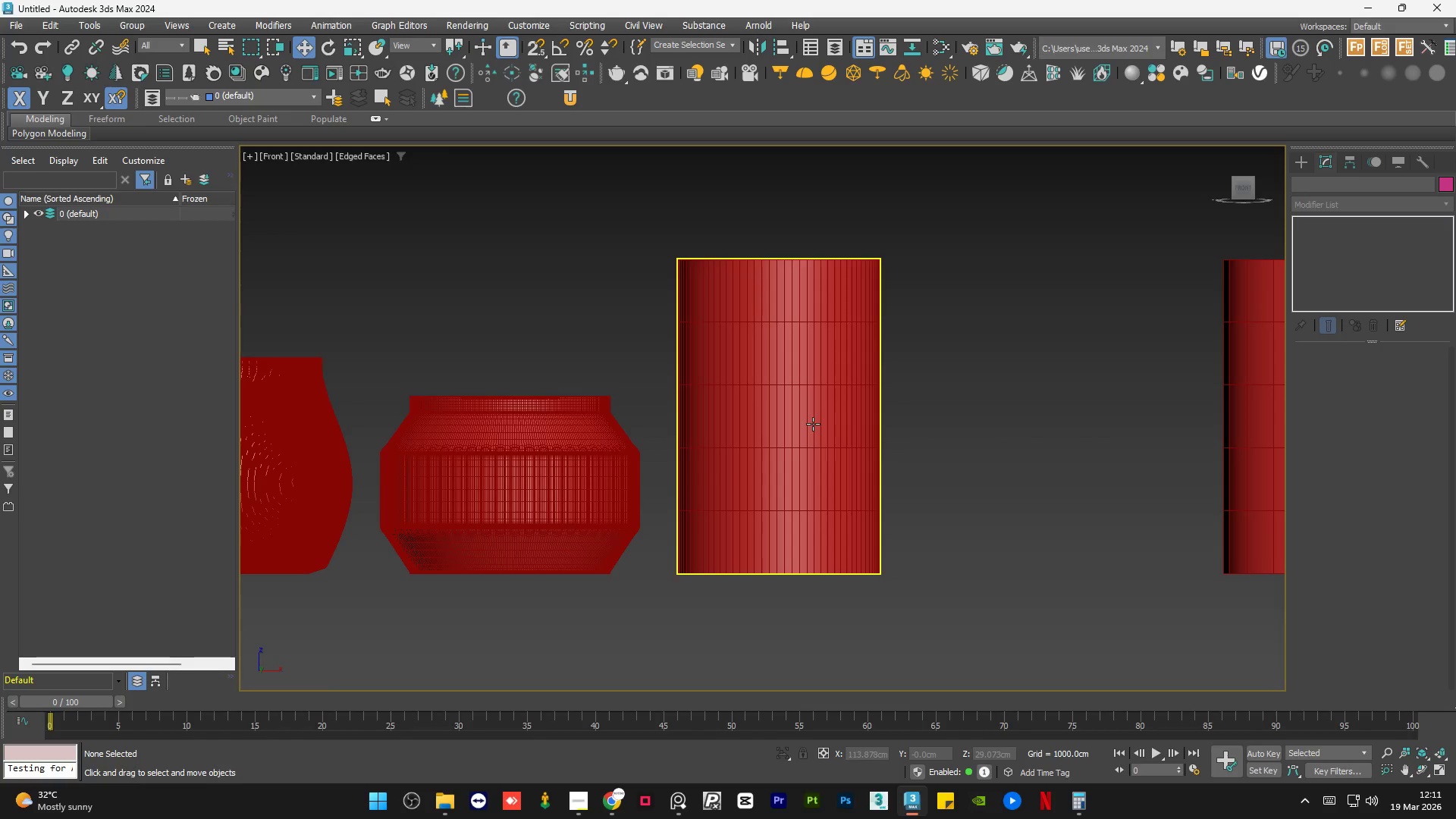 
right_click([1423, 413])
 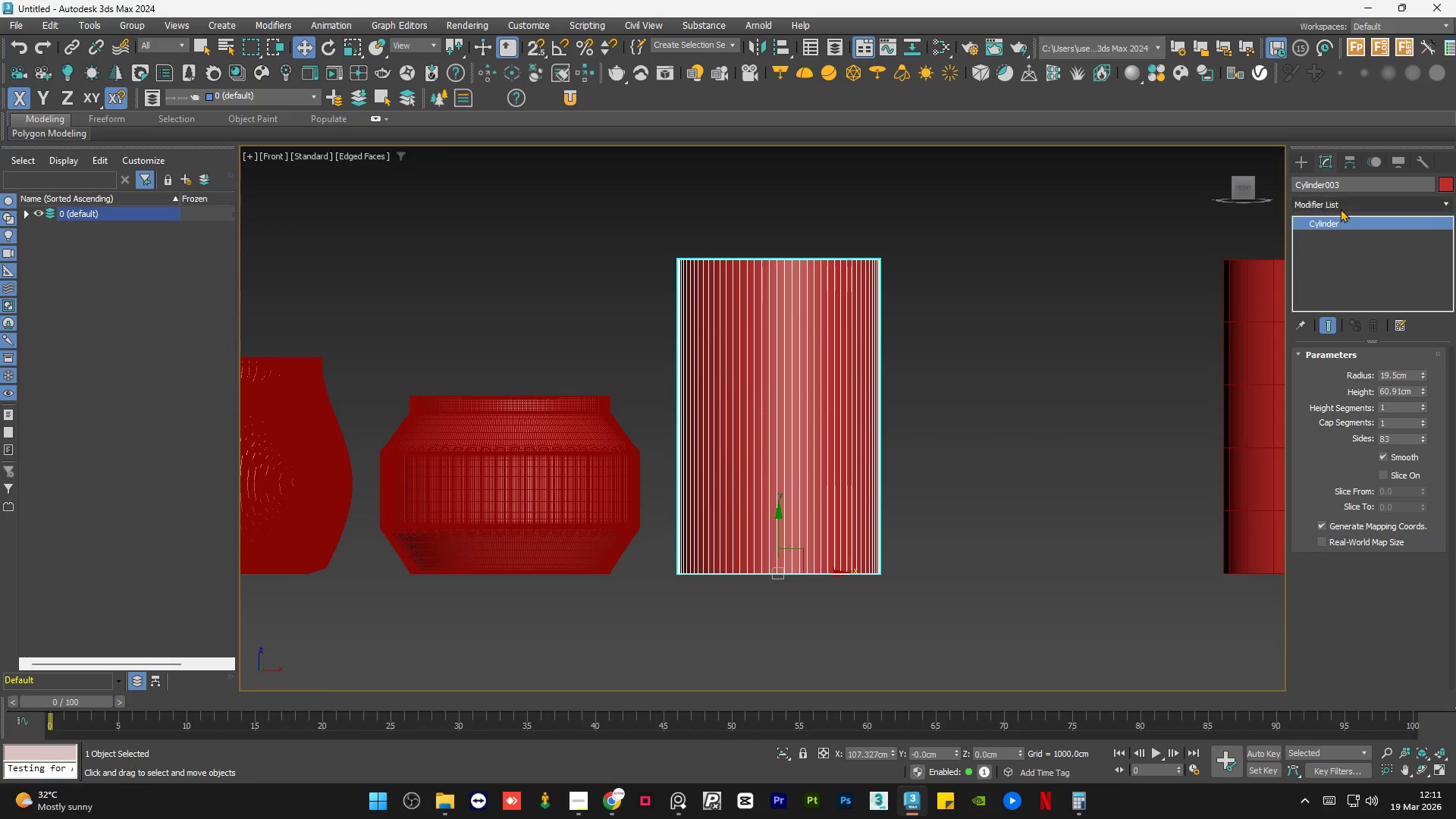 
left_click([1341, 204])
 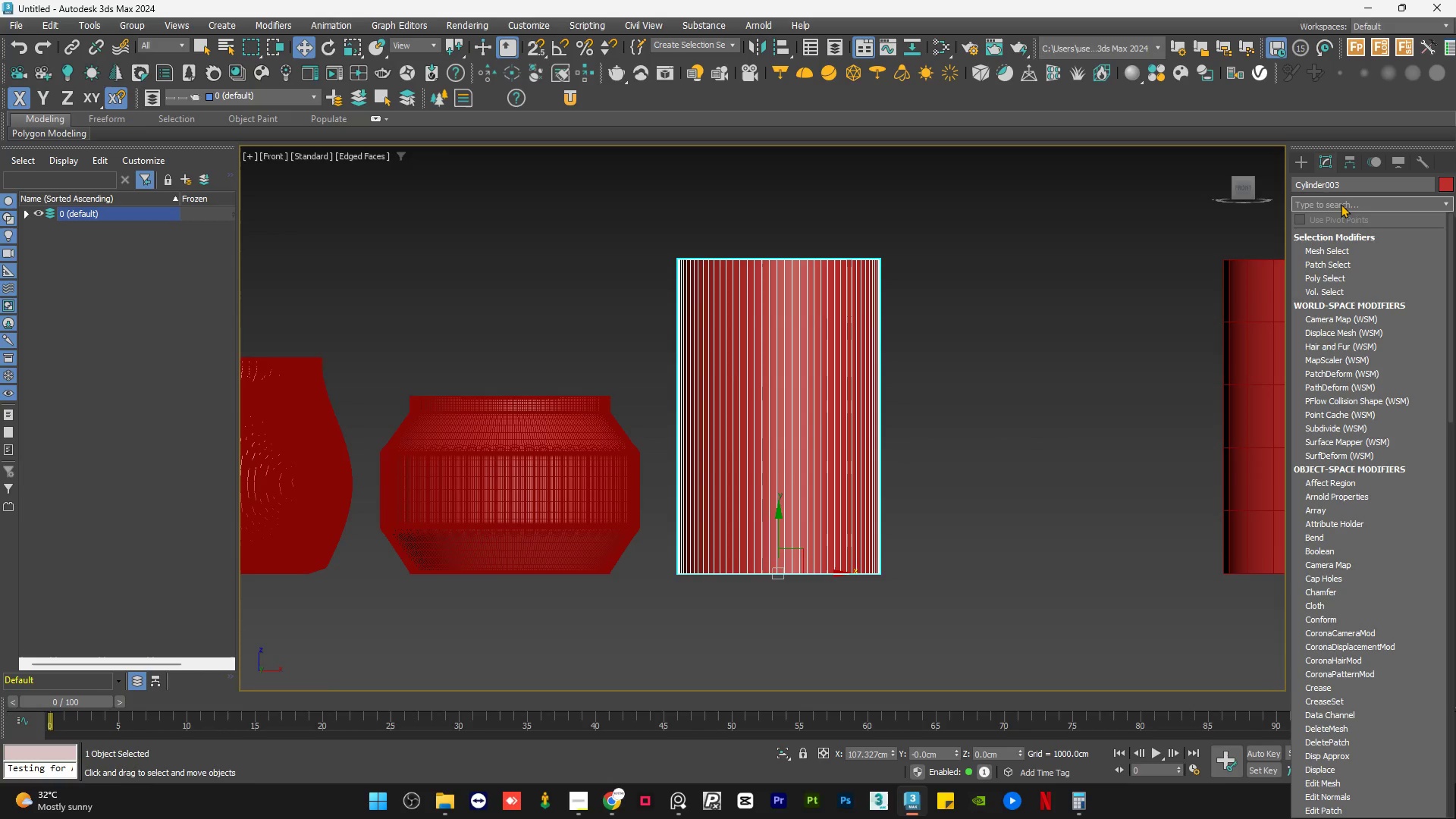 
type(ed)
 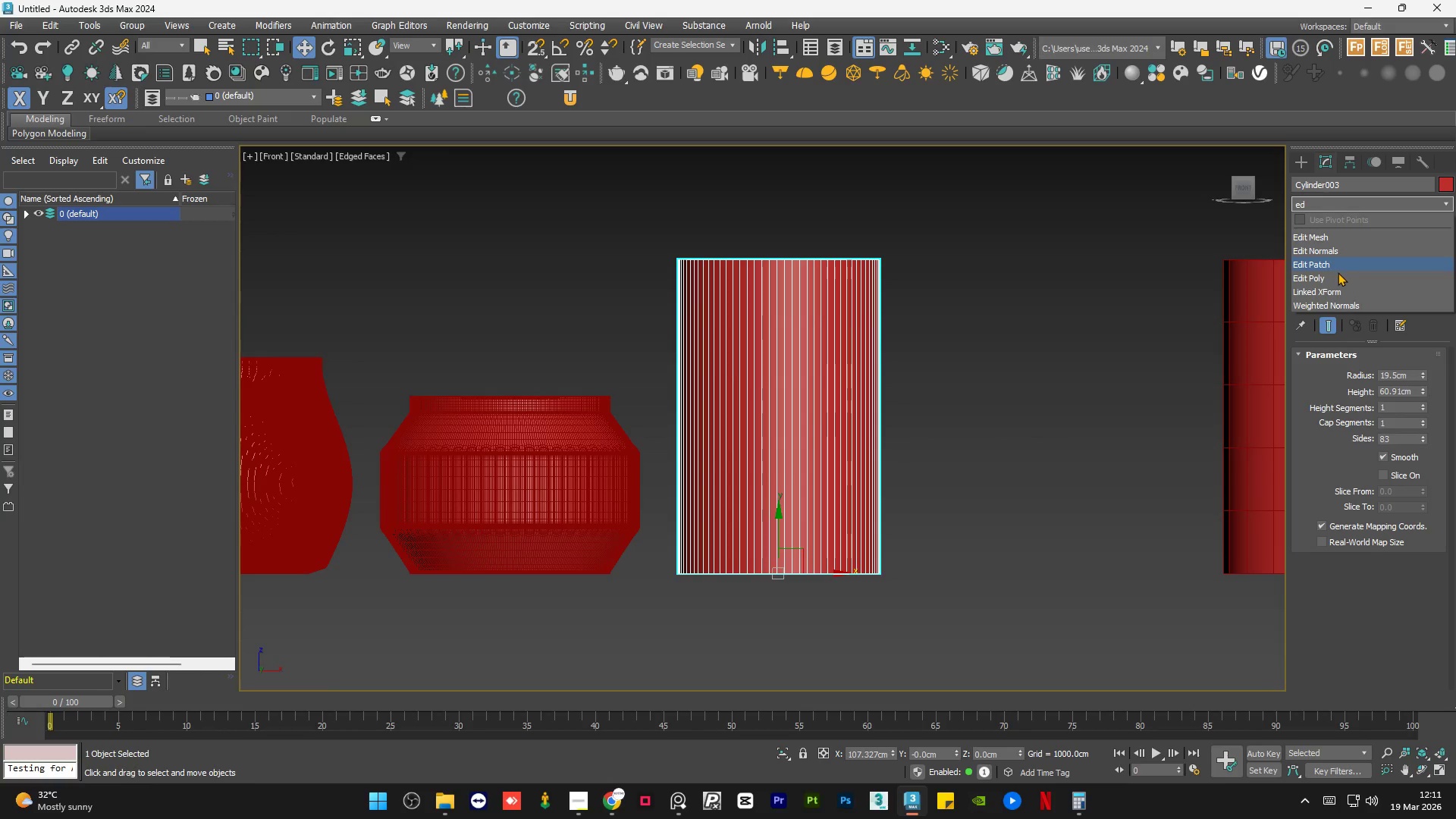 
left_click([1336, 274])
 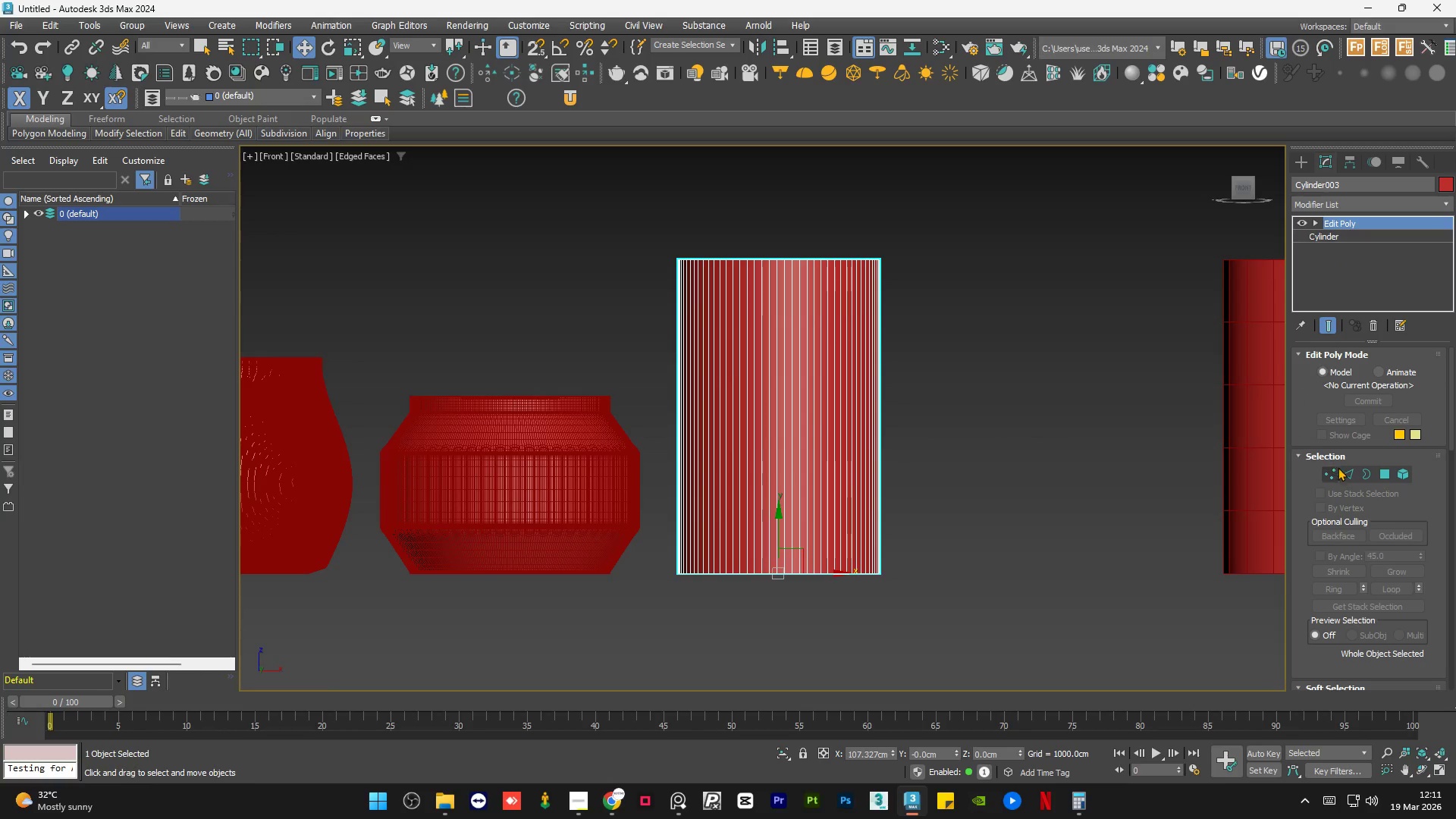 
left_click([1342, 467])
 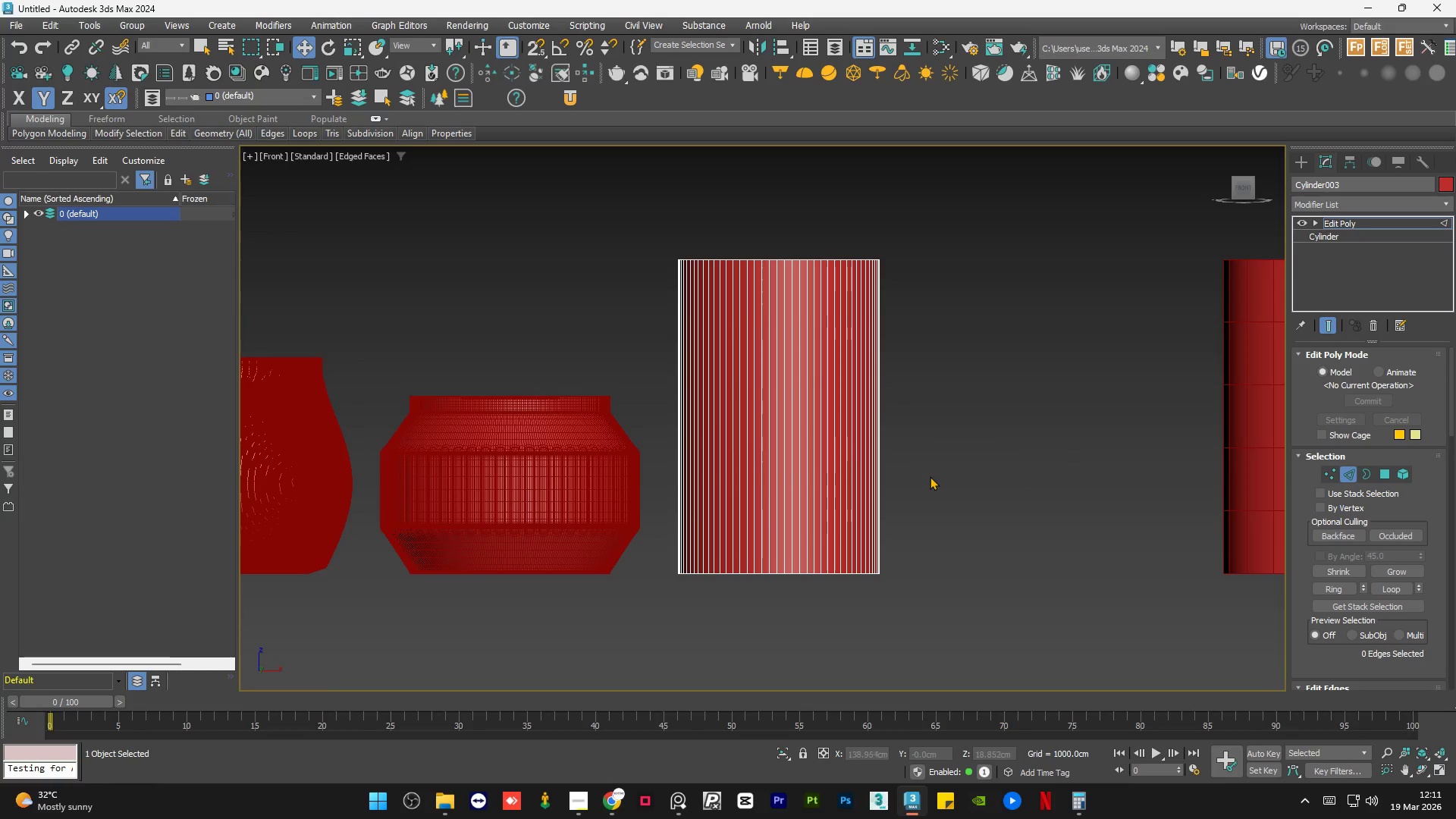 
key(Alt+1)
 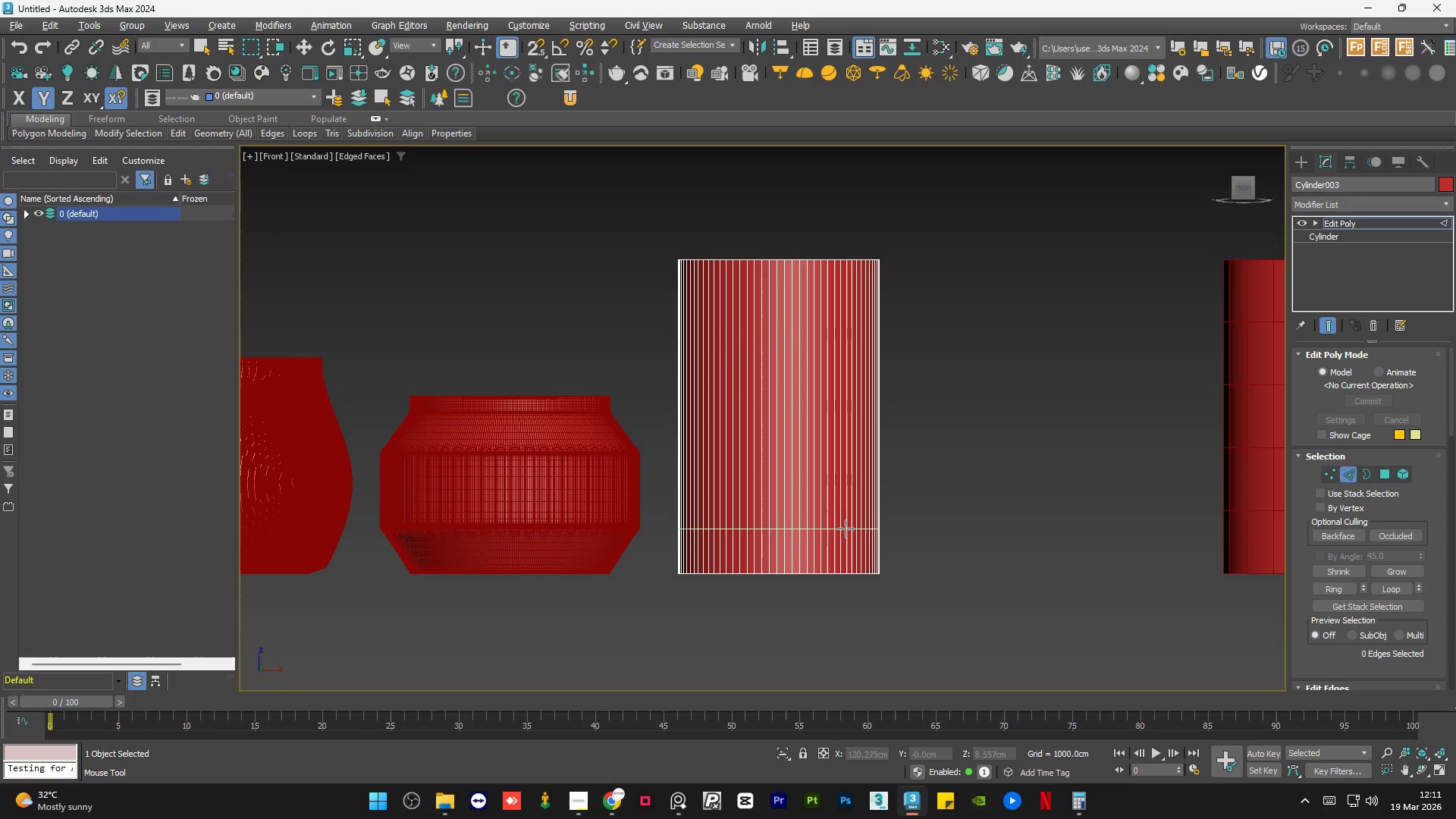 
left_click([847, 526])
 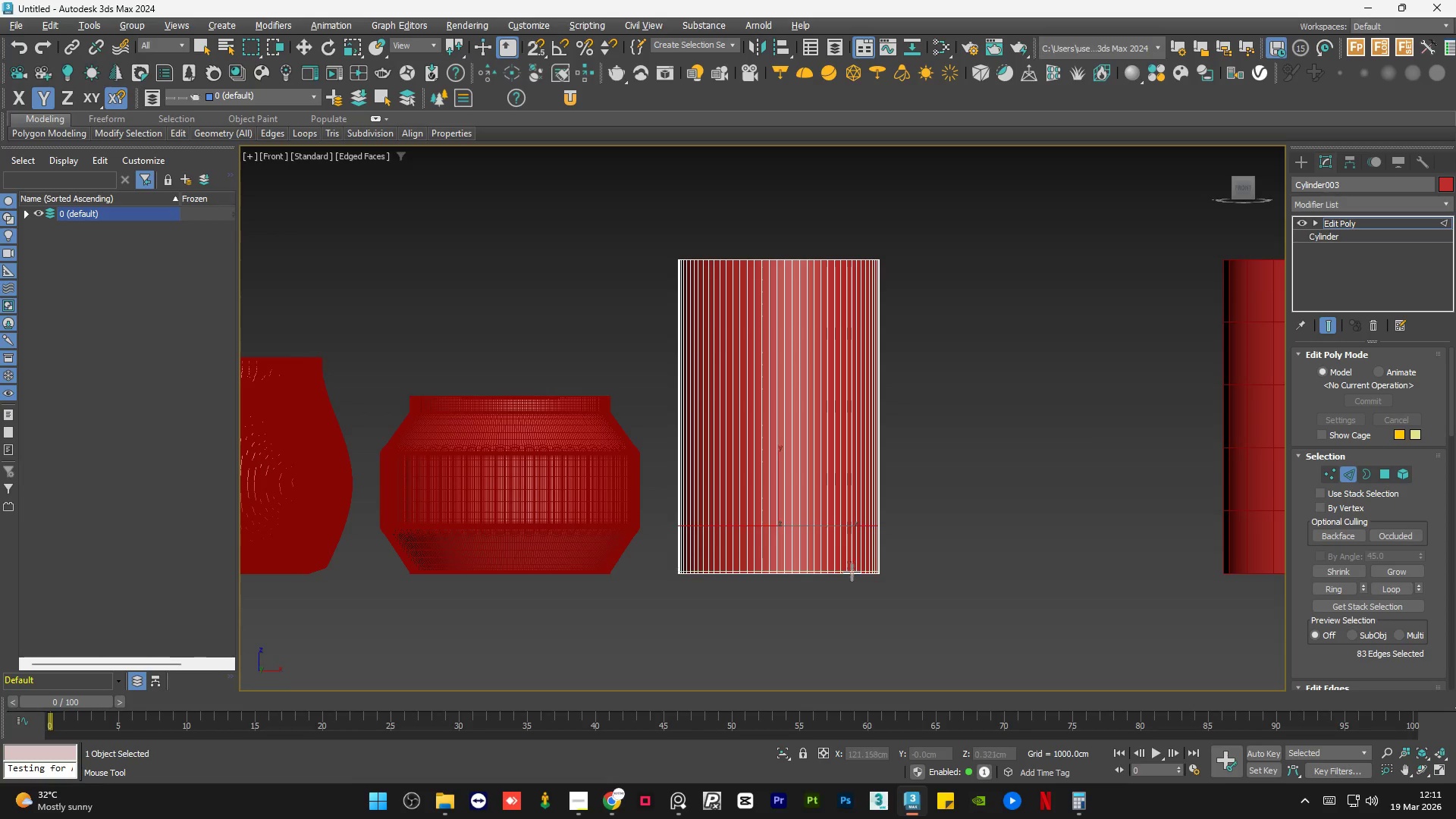 
scroll: coordinate [853, 572], scroll_direction: up, amount: 2.0
 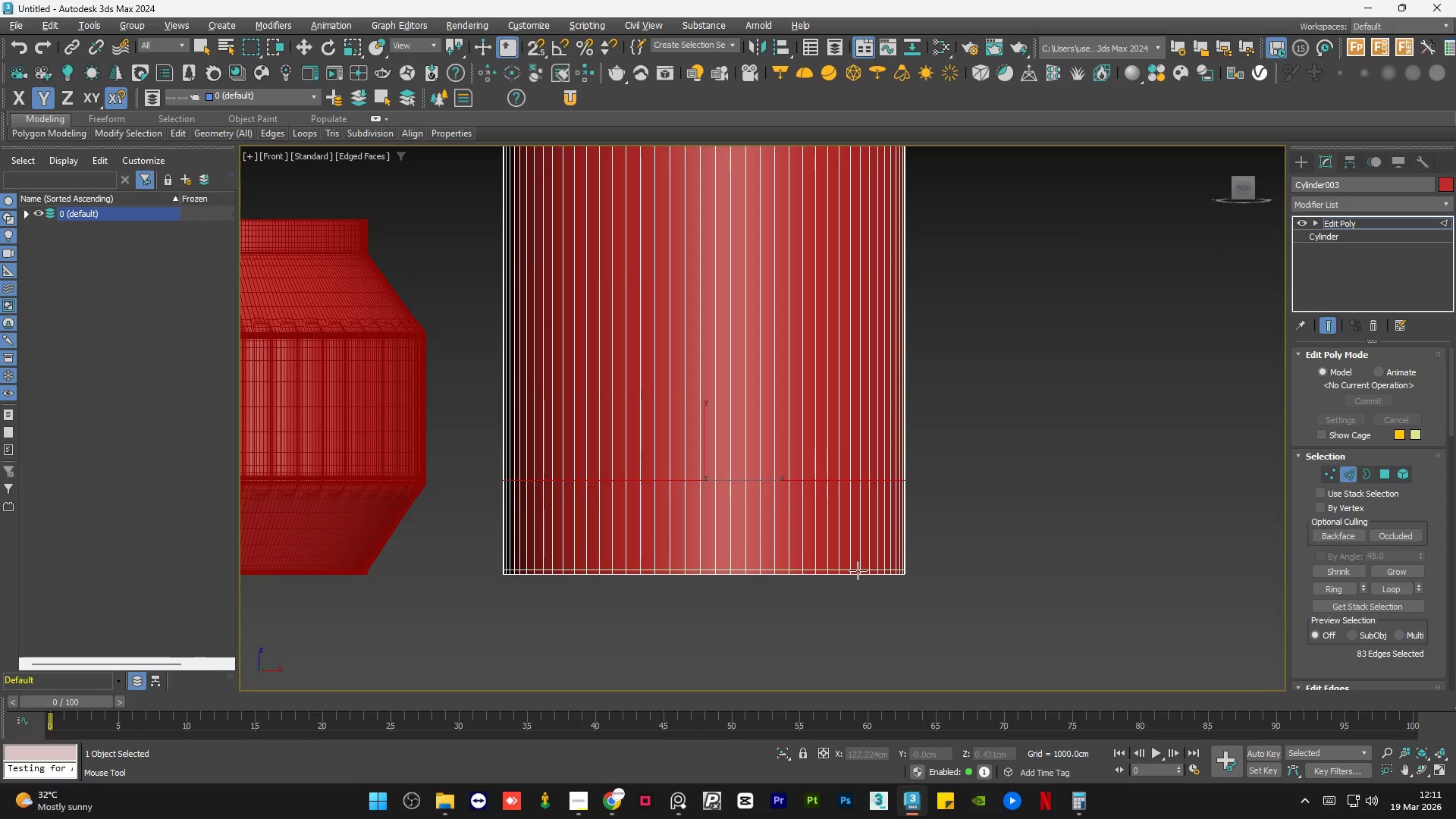 
left_click([858, 571])
 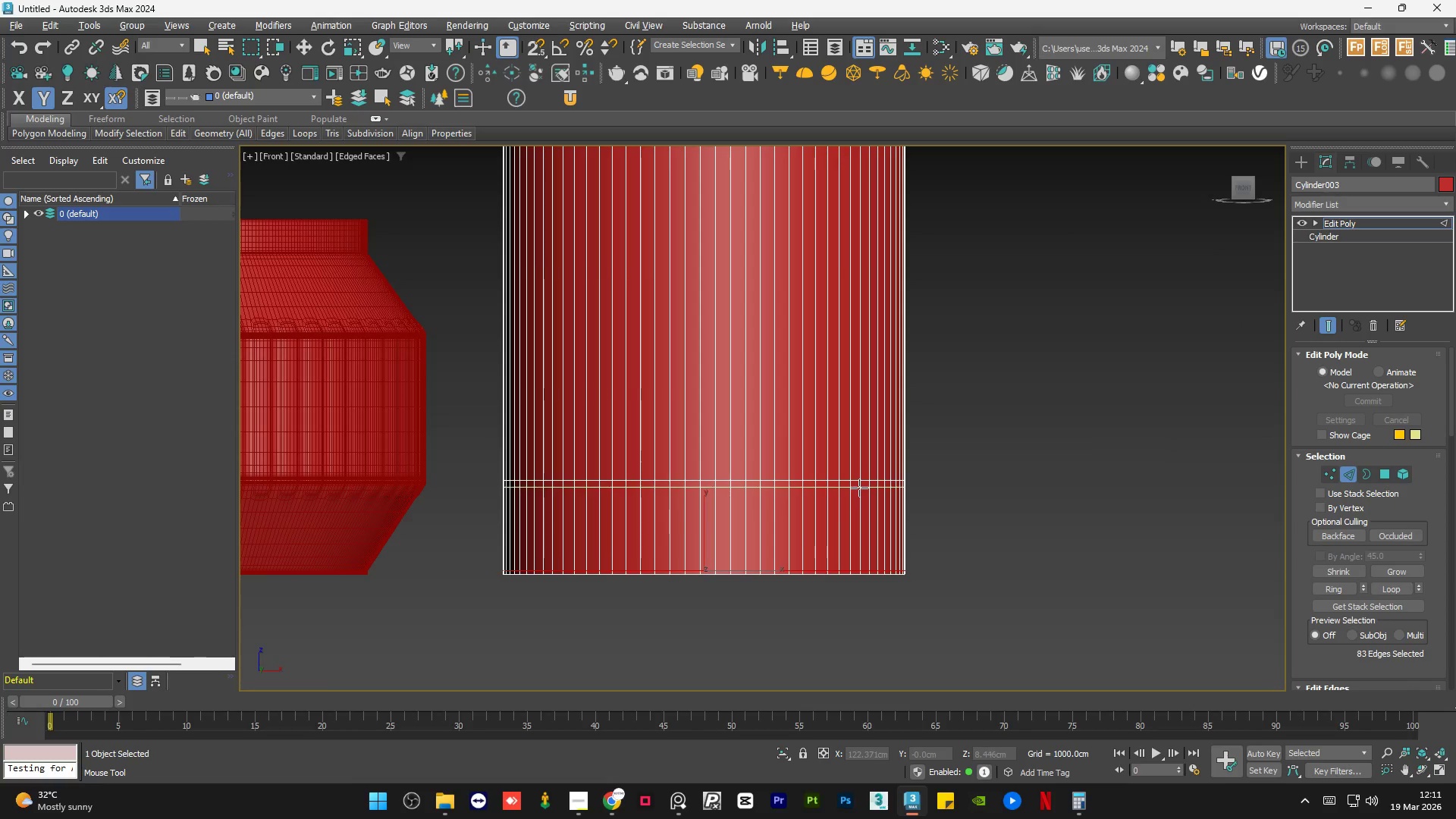 
scroll: coordinate [862, 484], scroll_direction: up, amount: 2.0
 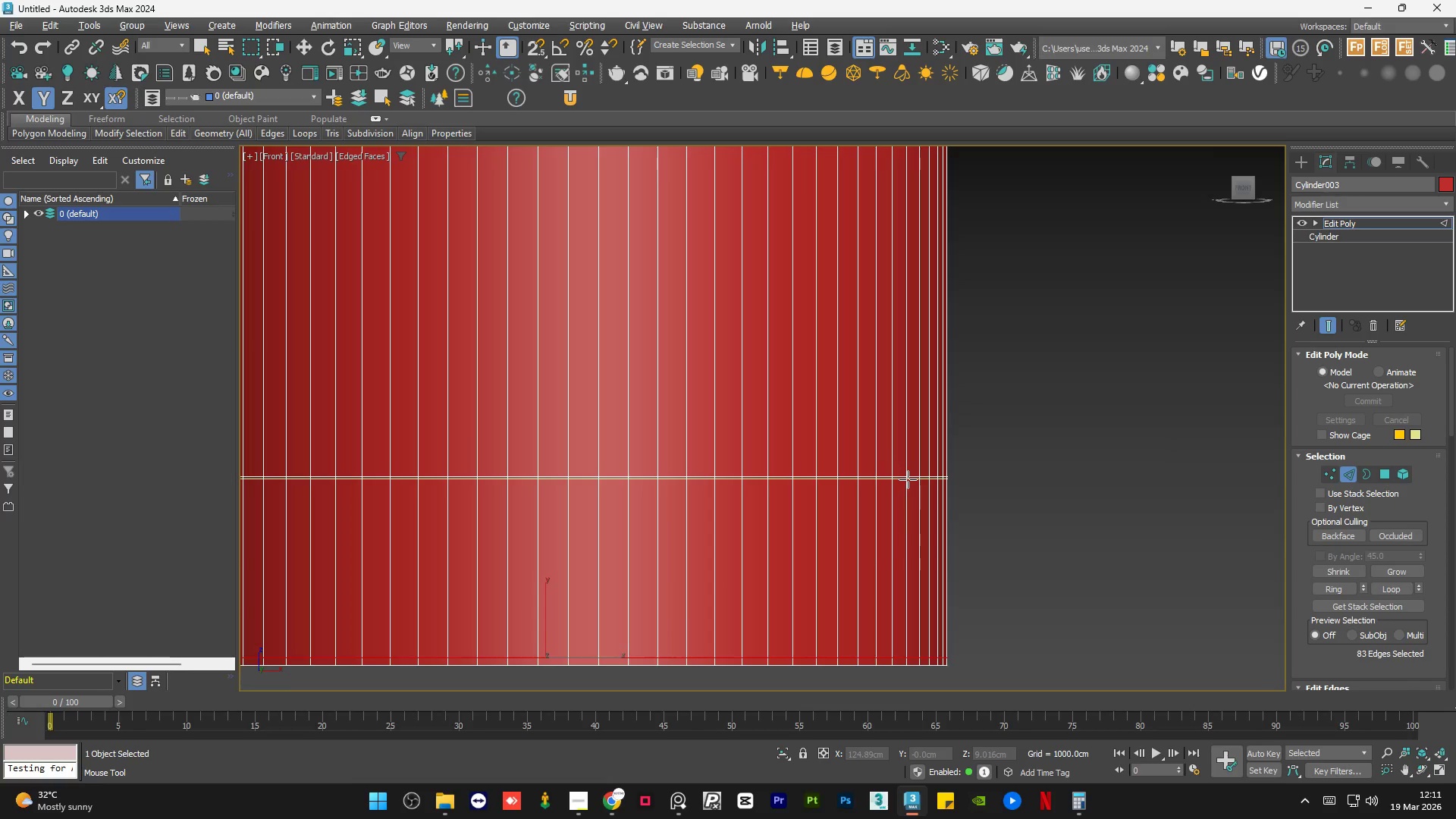 
left_click([908, 482])
 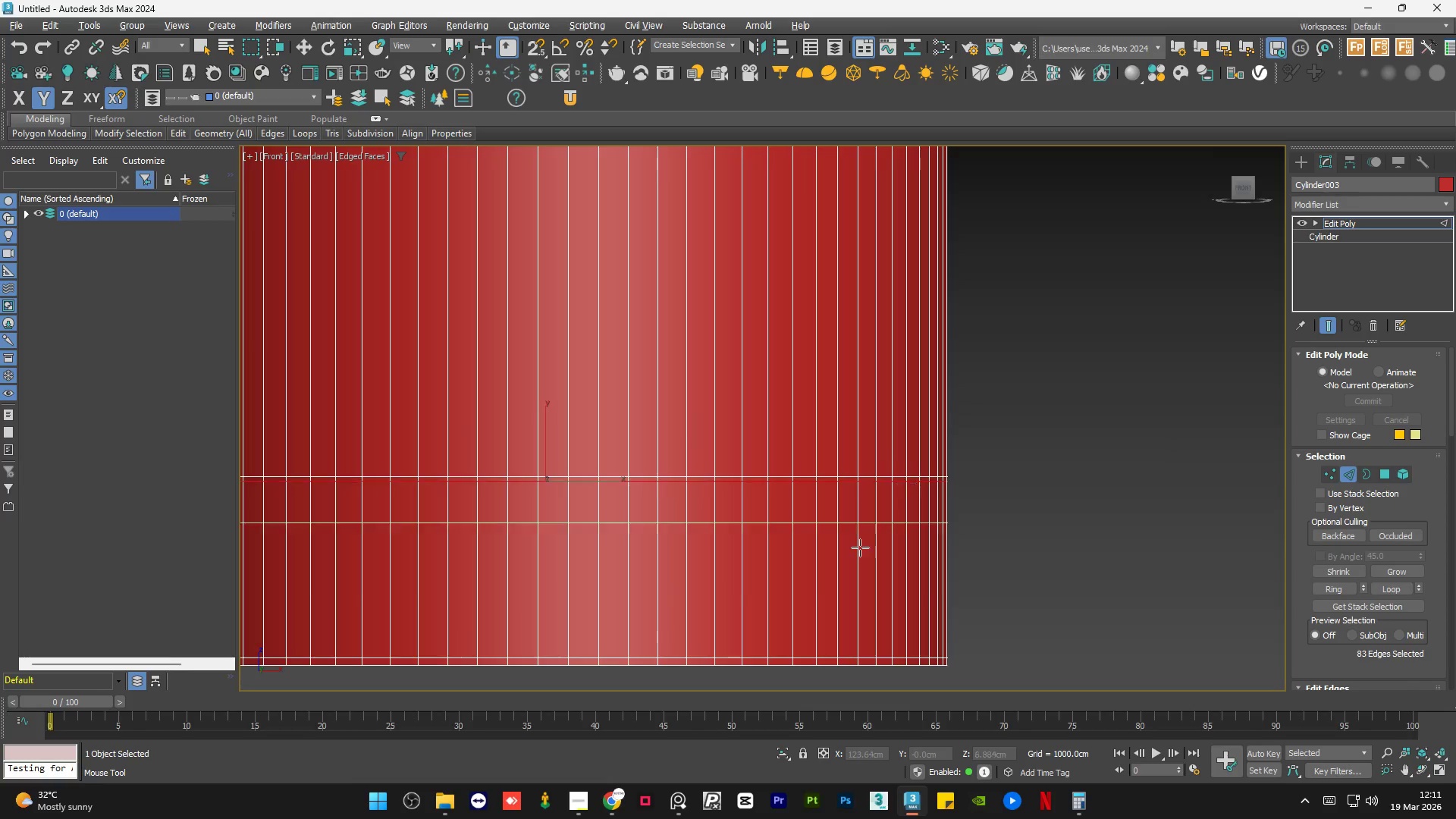 
scroll: coordinate [805, 612], scroll_direction: down, amount: 3.0
 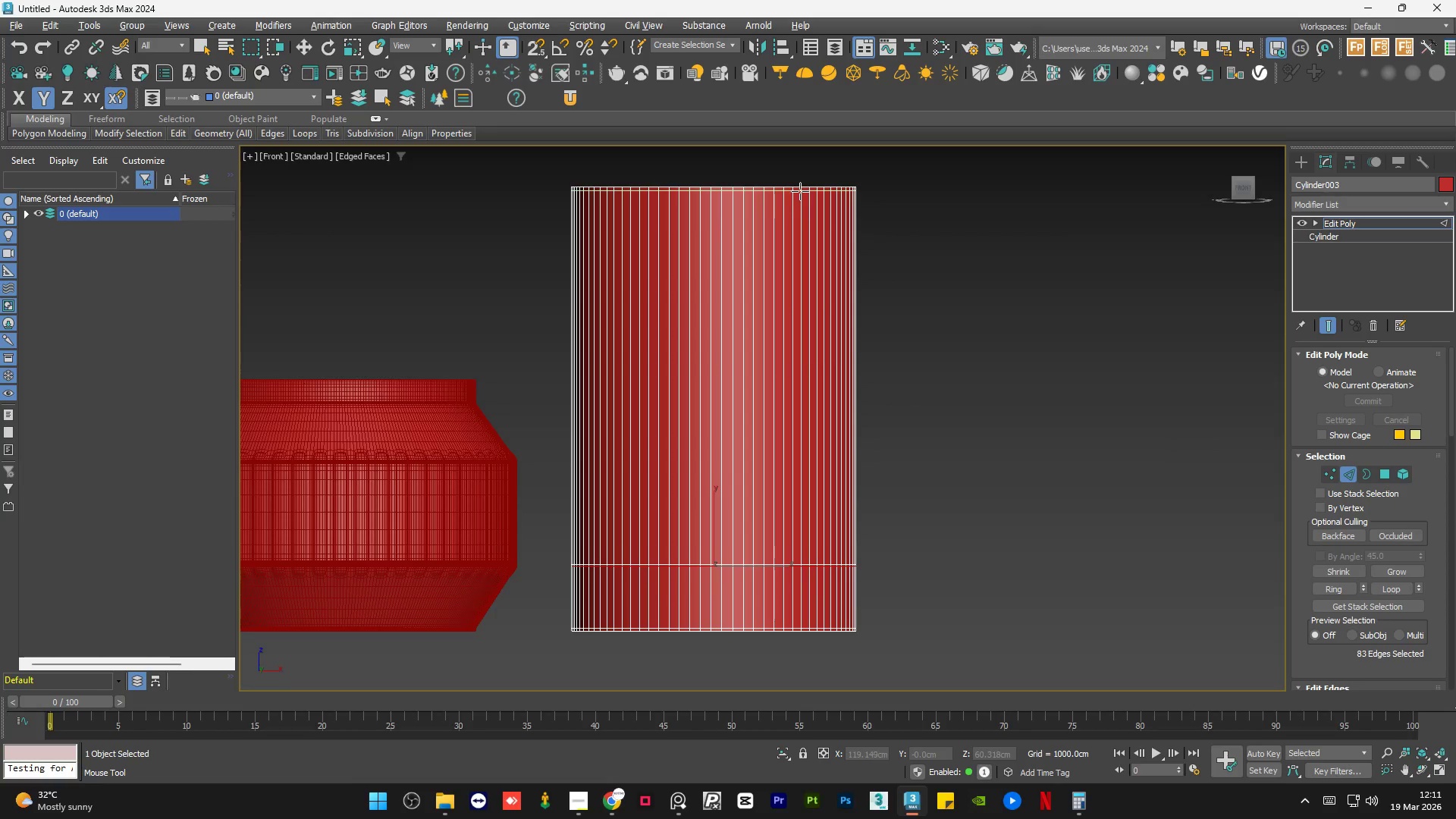 
left_click([801, 190])
 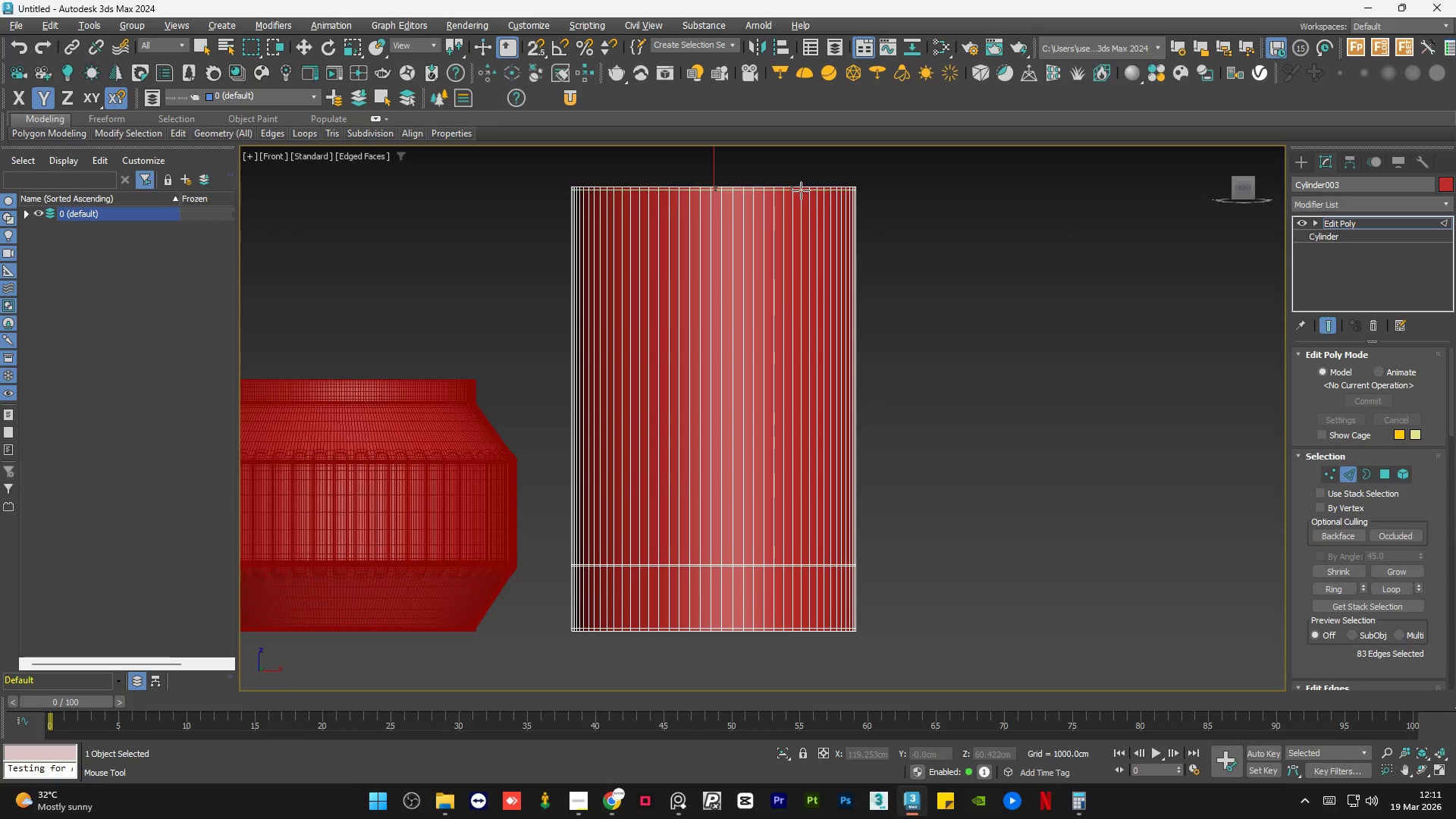 
key(Q)
 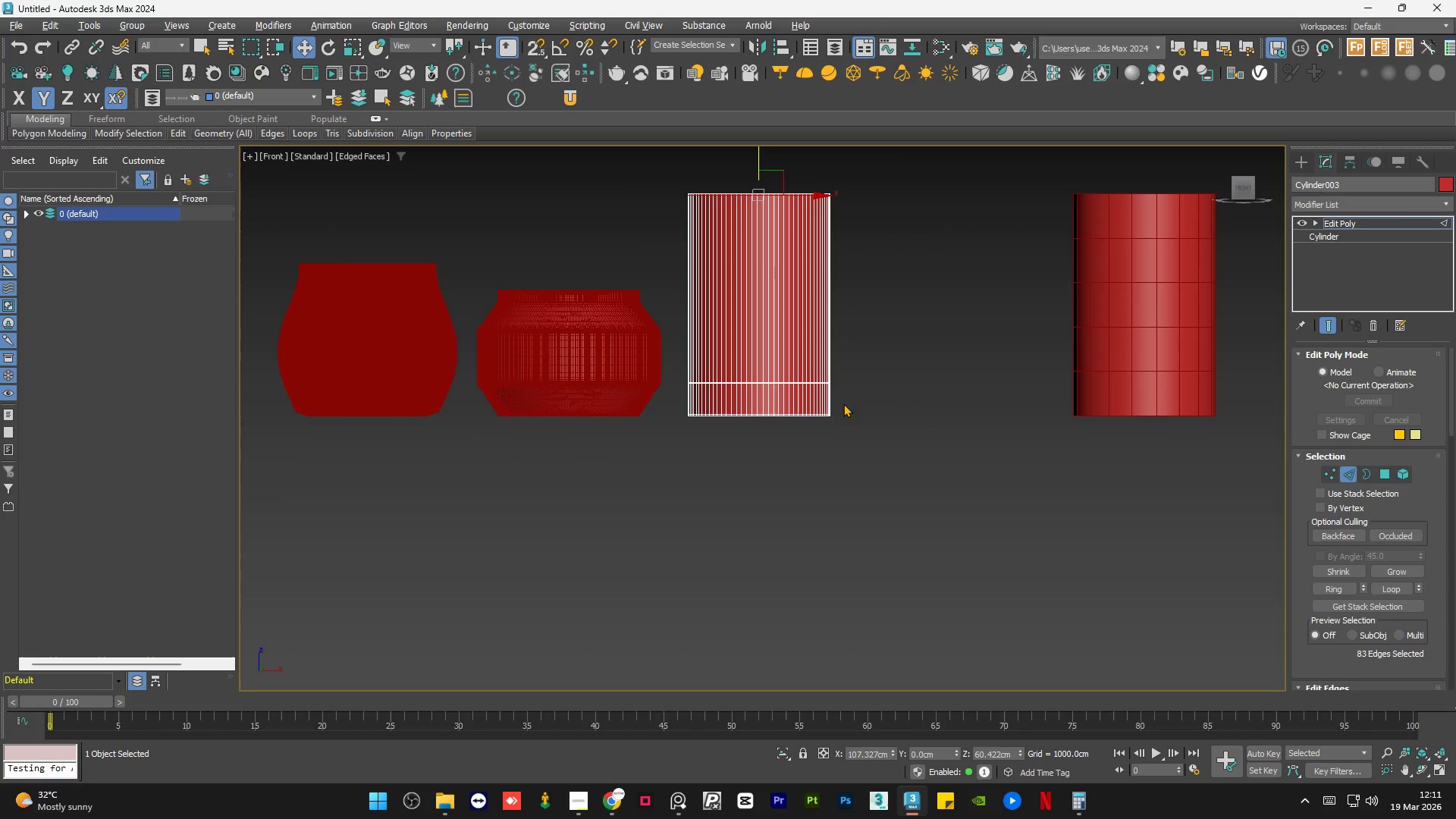 
scroll: coordinate [437, 527], scroll_direction: down, amount: 3.0
 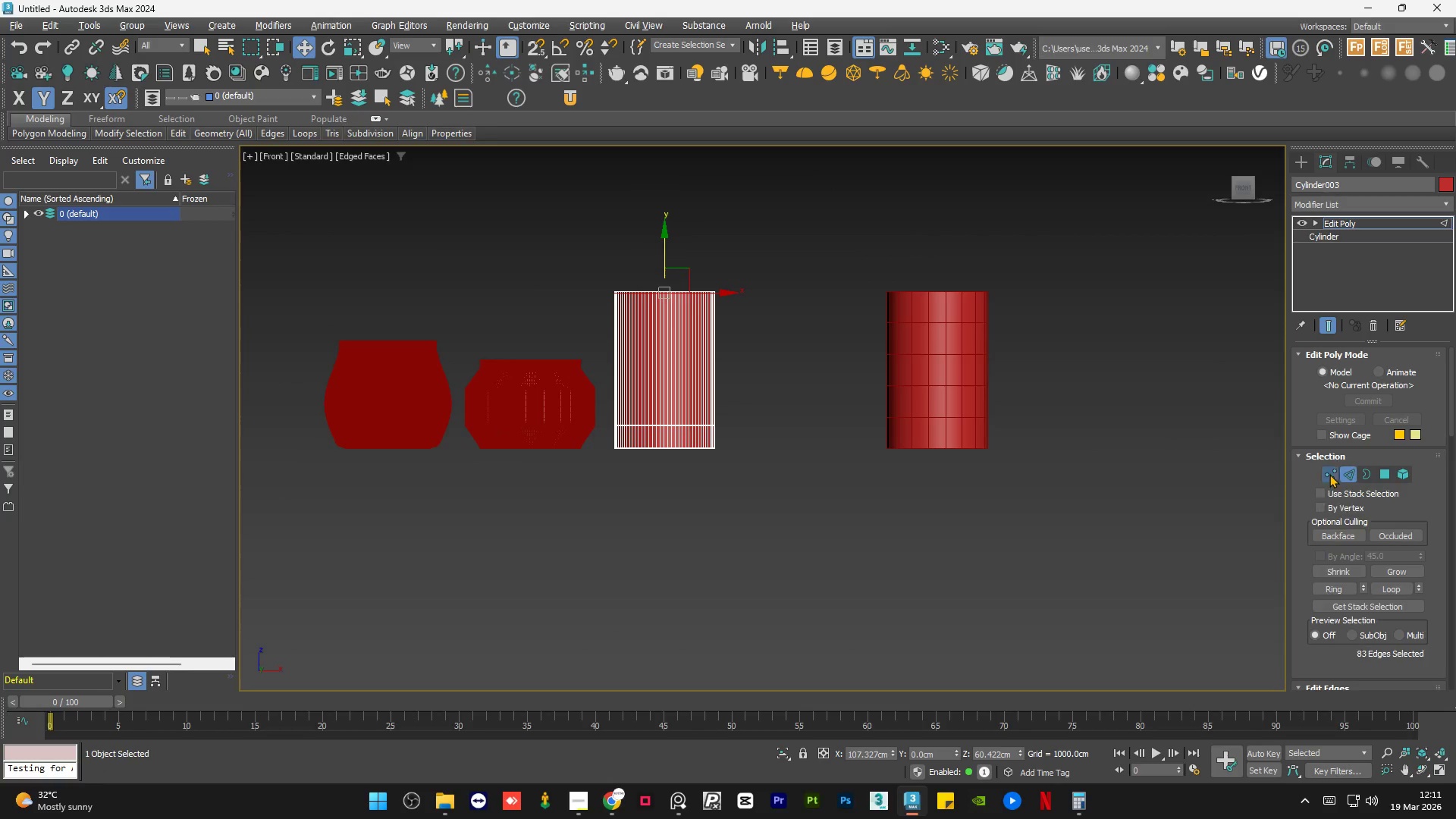 
left_click([1012, 572])
 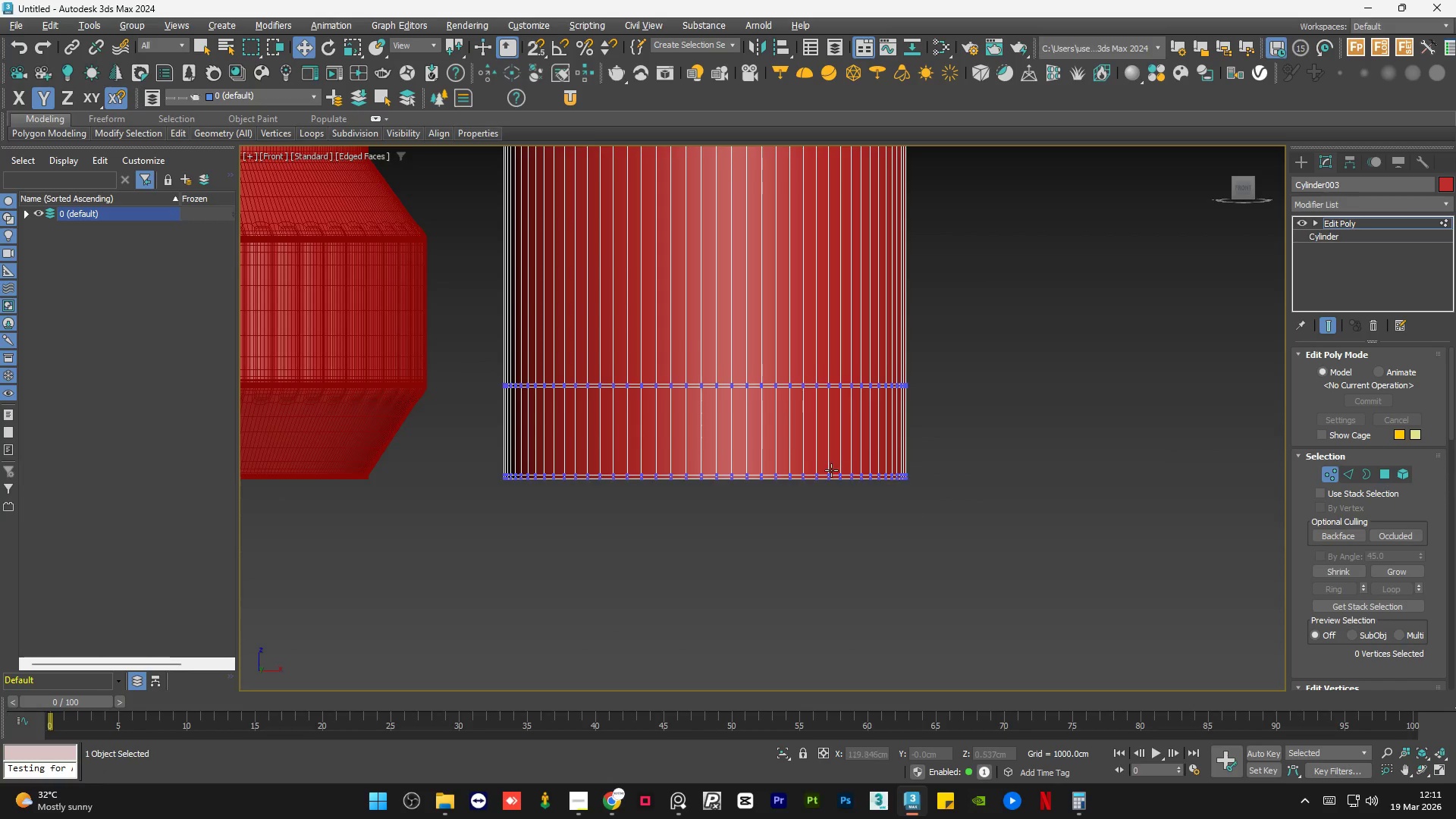 
scroll: coordinate [791, 438], scroll_direction: up, amount: 6.0
 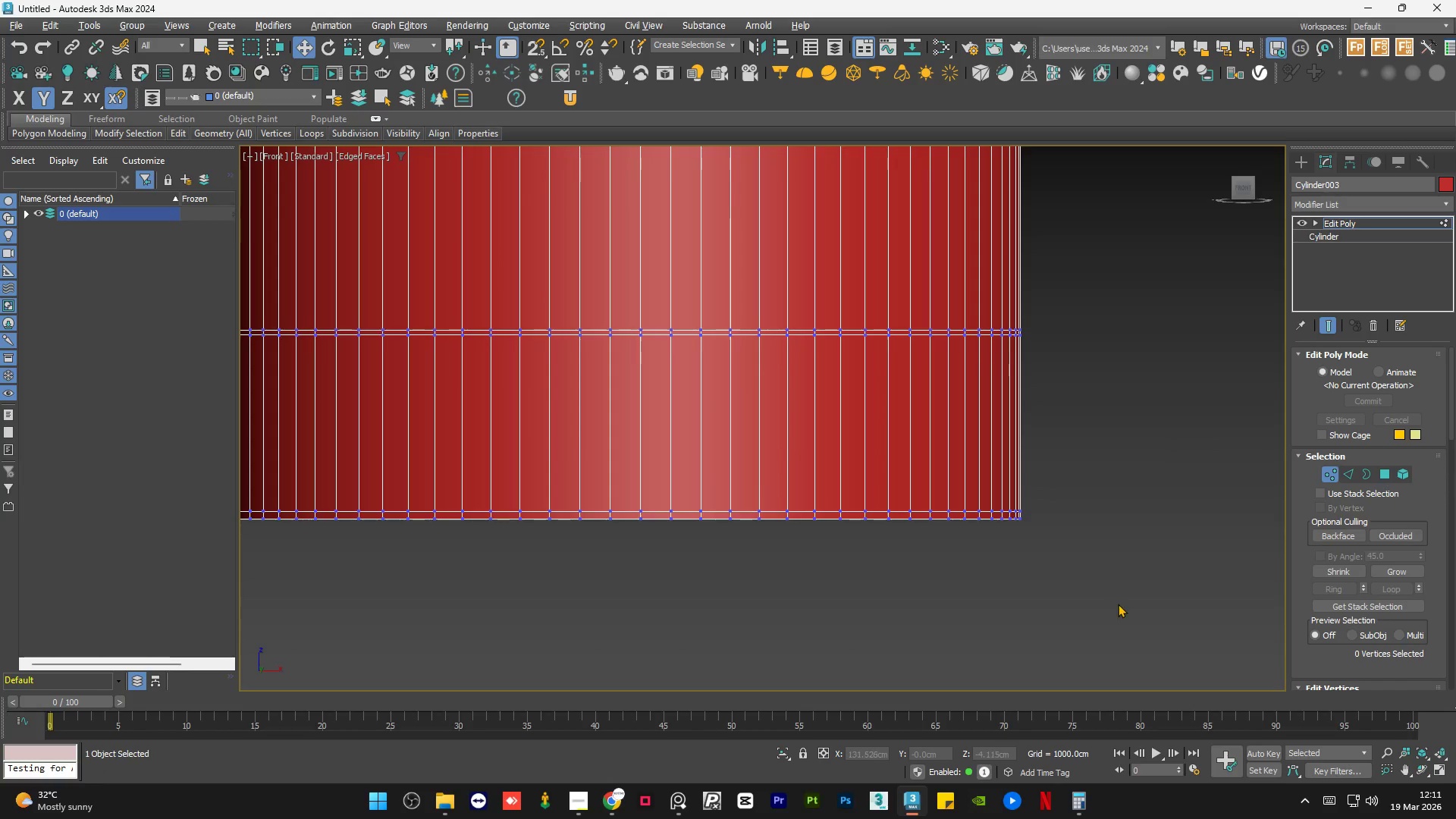 
left_click_drag(start_coordinate=[1144, 642], to_coordinate=[620, 470])
 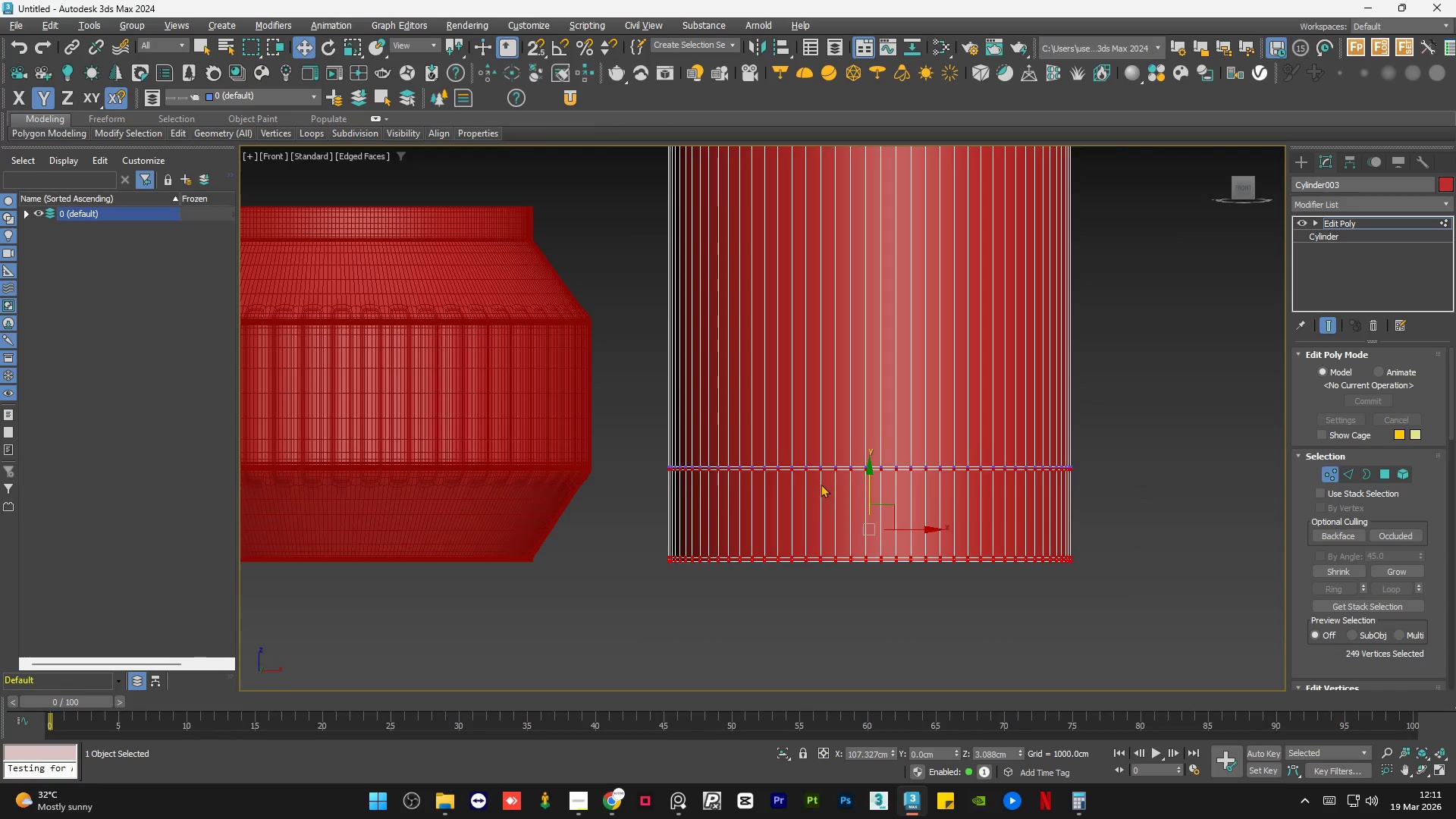 
scroll: coordinate [1121, 604], scroll_direction: down, amount: 2.0
 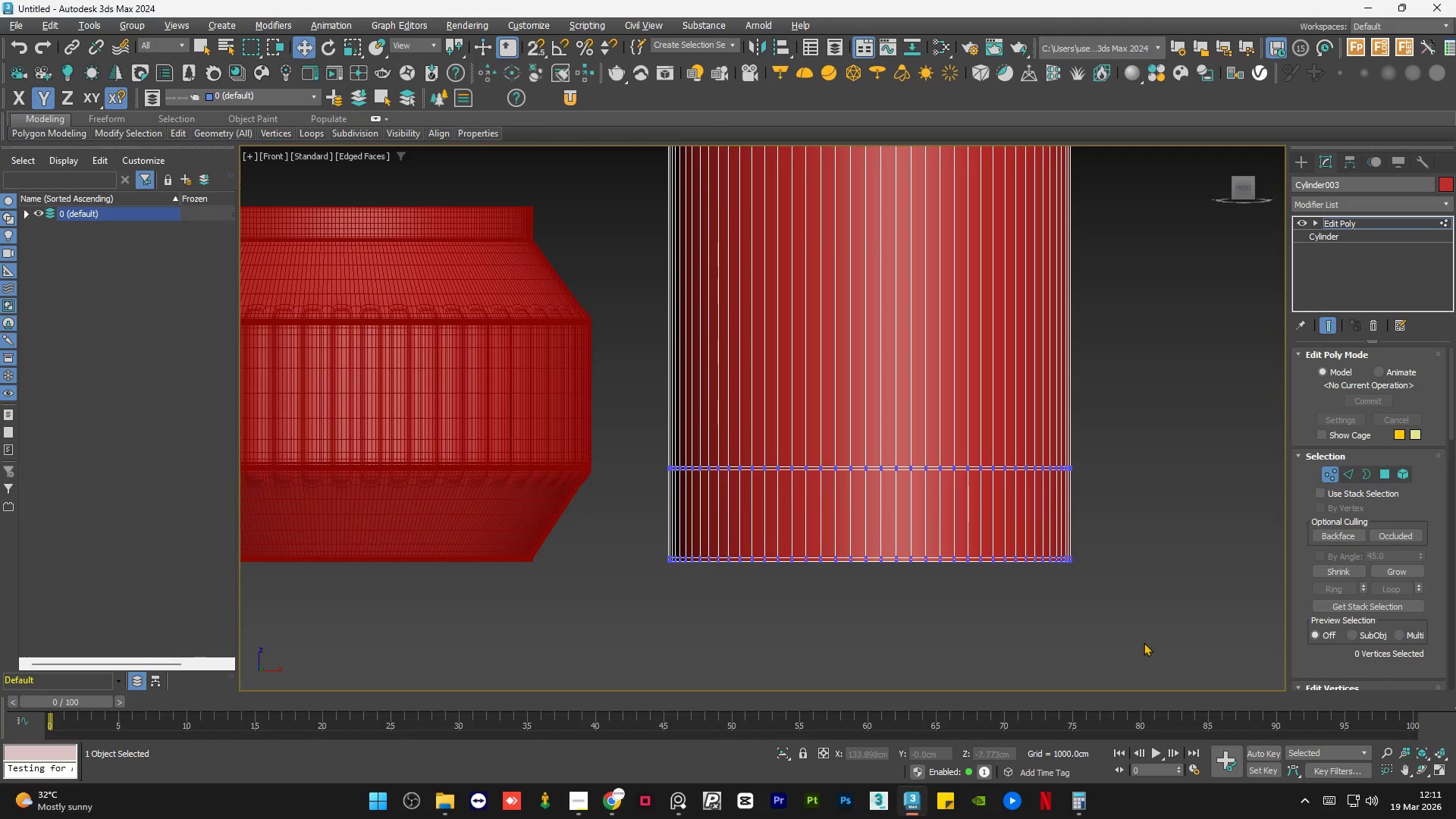 
scroll: coordinate [821, 480], scroll_direction: up, amount: 2.0
 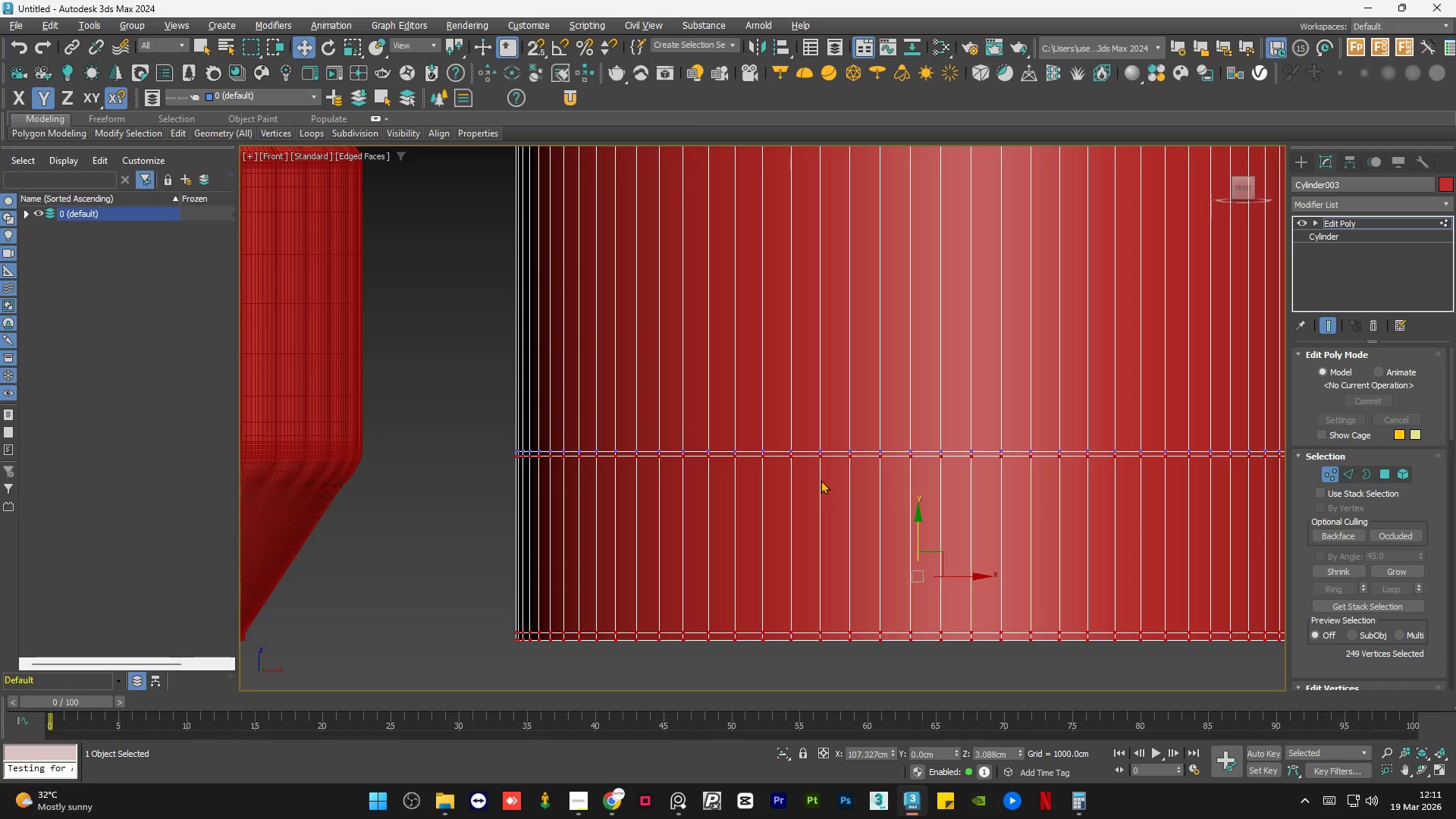 
scroll: coordinate [650, 493], scroll_direction: down, amount: 2.0
 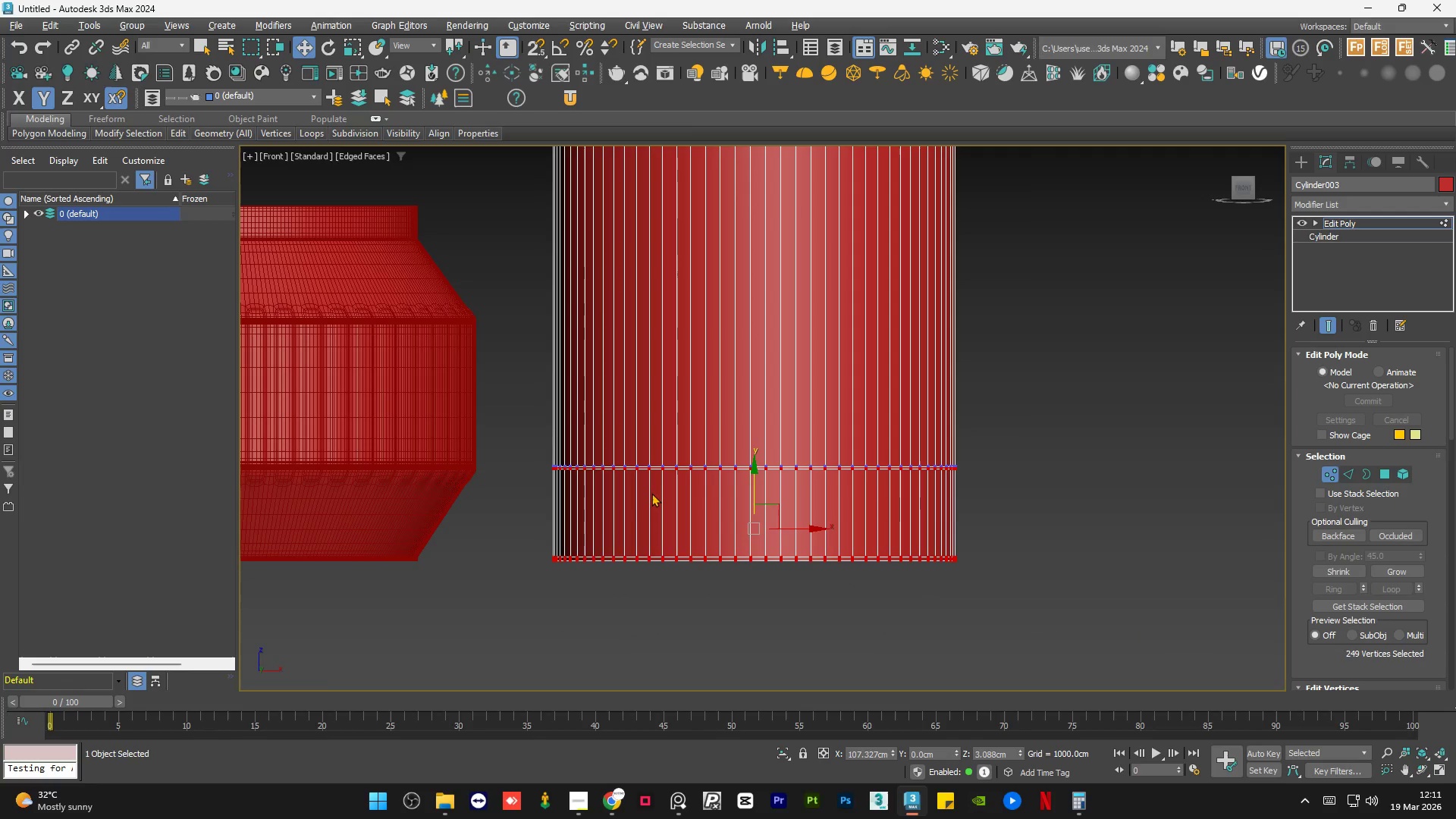 
key(R)
 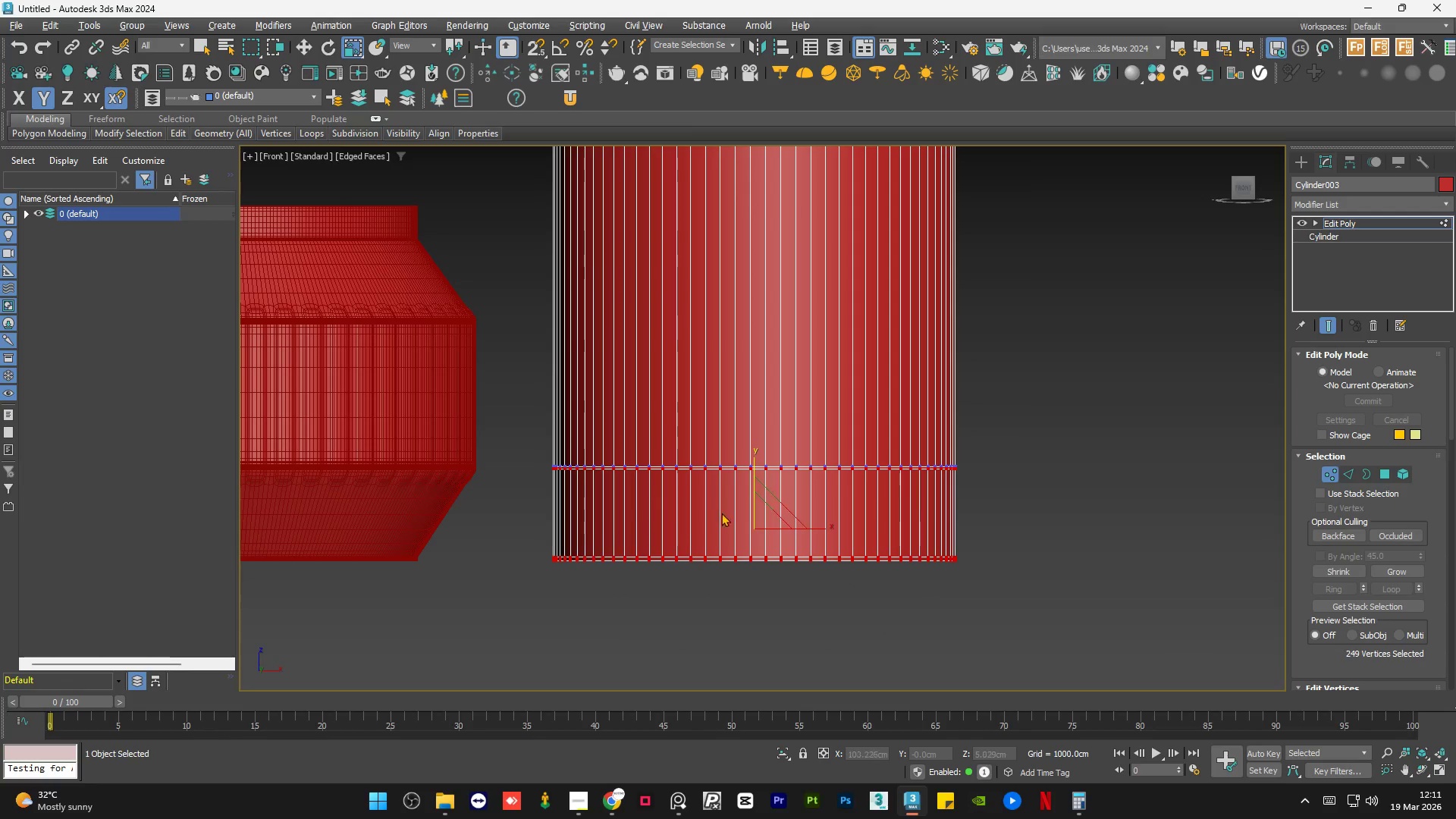 
scroll: coordinate [814, 532], scroll_direction: down, amount: 1.0
 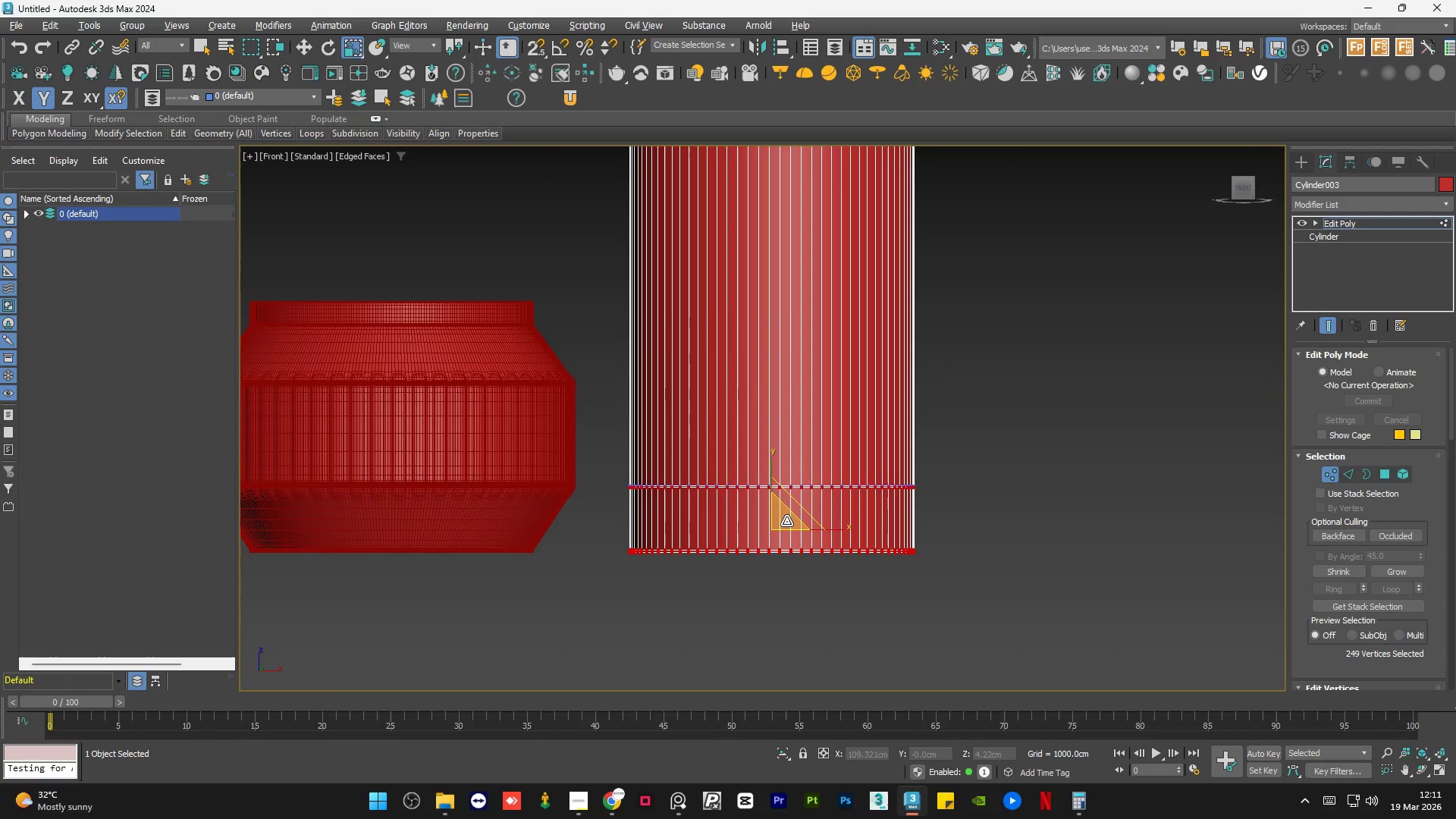 
left_click_drag(start_coordinate=[786, 520], to_coordinate=[802, 538])
 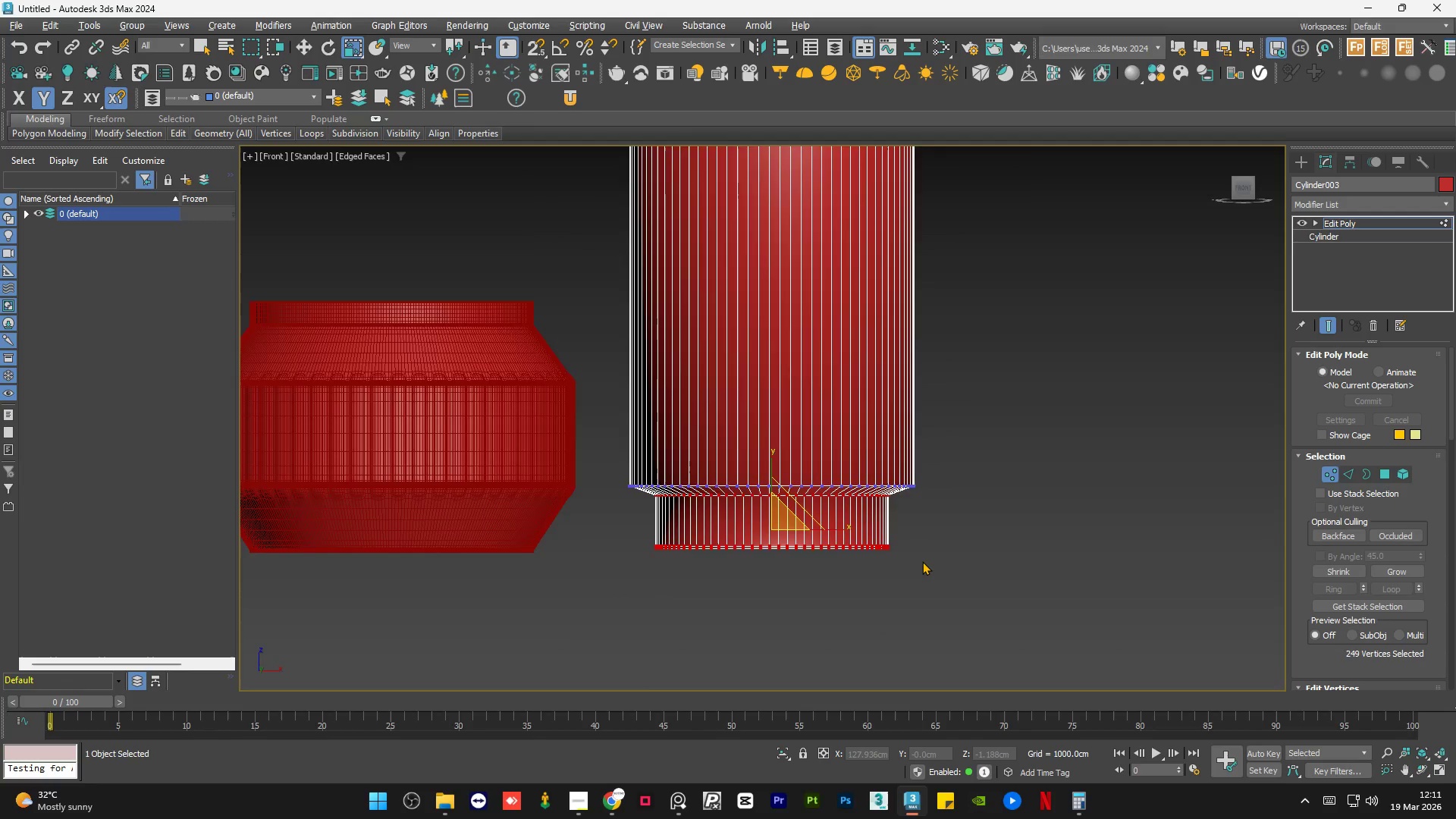 
scroll: coordinate [922, 561], scroll_direction: down, amount: 2.0
 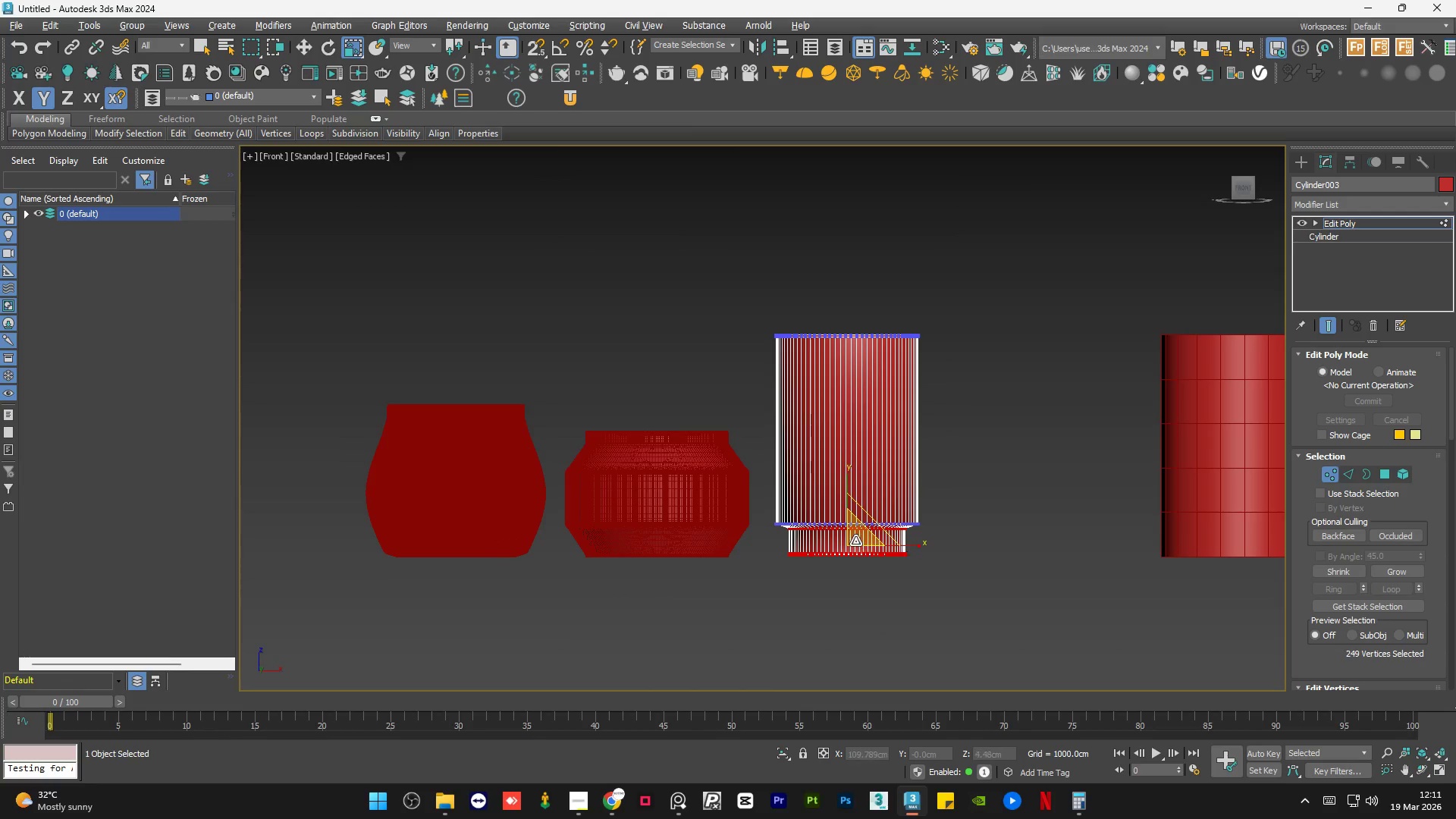 
scroll: coordinate [840, 544], scroll_direction: up, amount: 4.0
 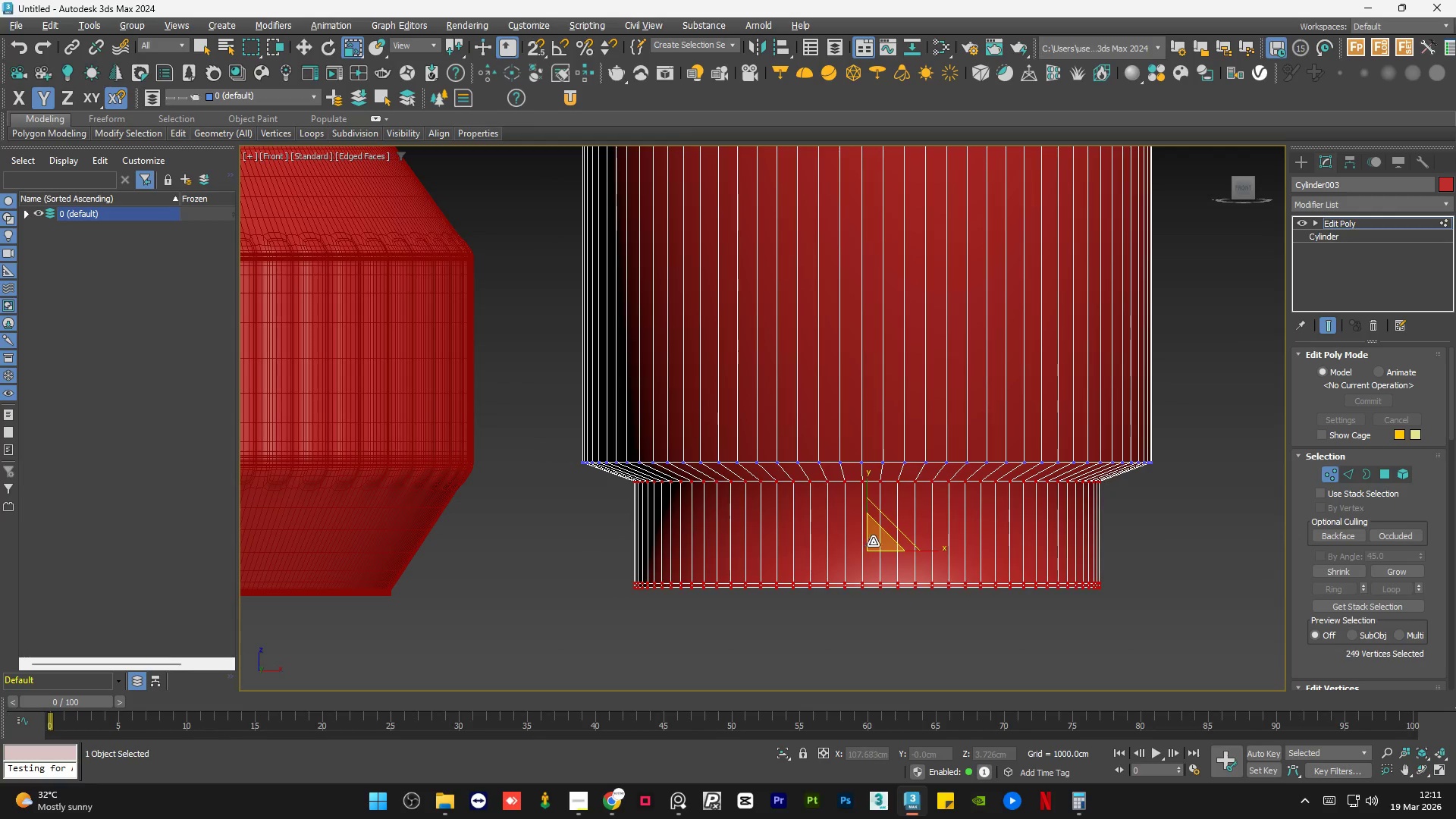 
left_click_drag(start_coordinate=[876, 541], to_coordinate=[876, 535])
 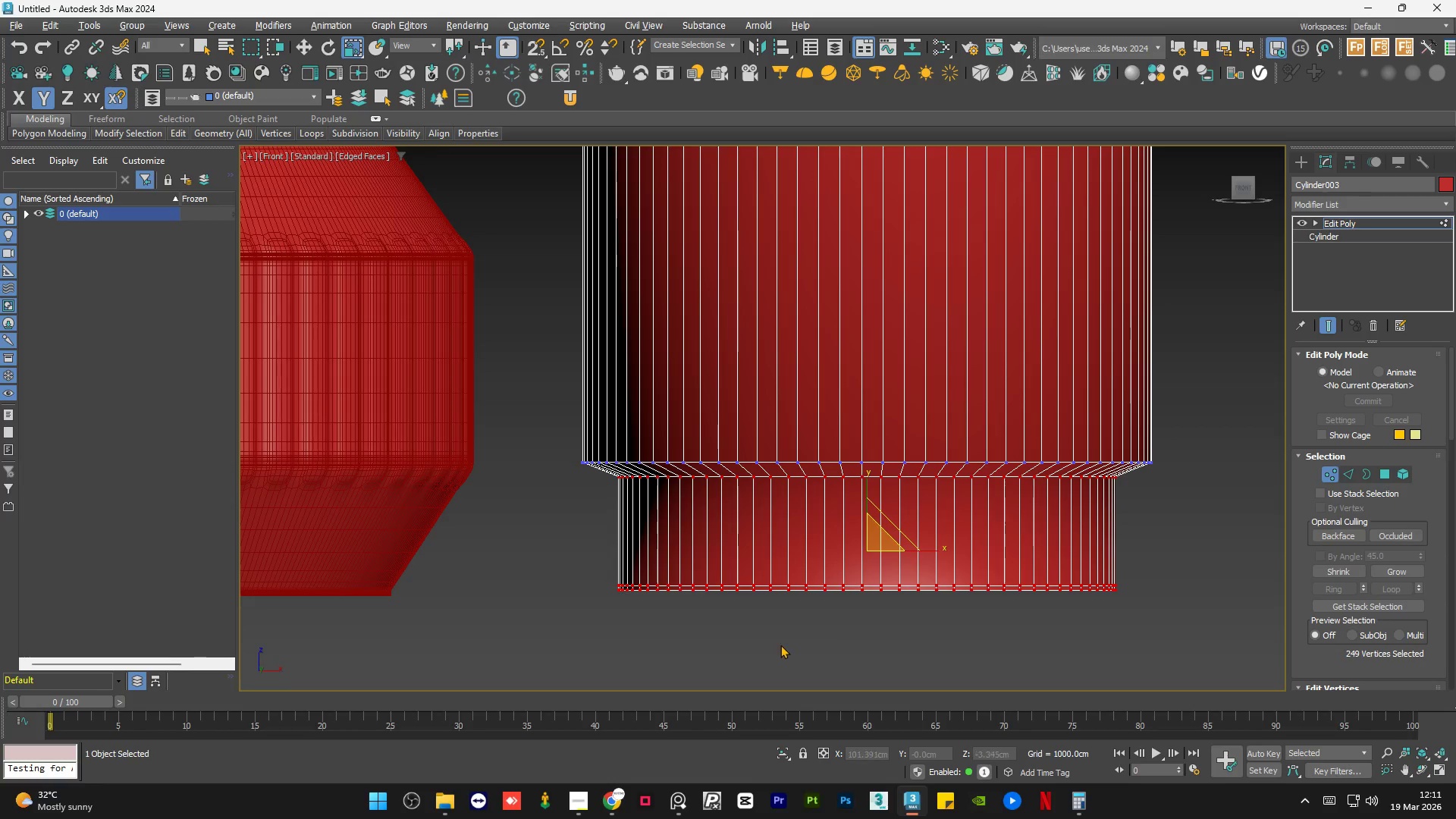 
left_click([780, 645])
 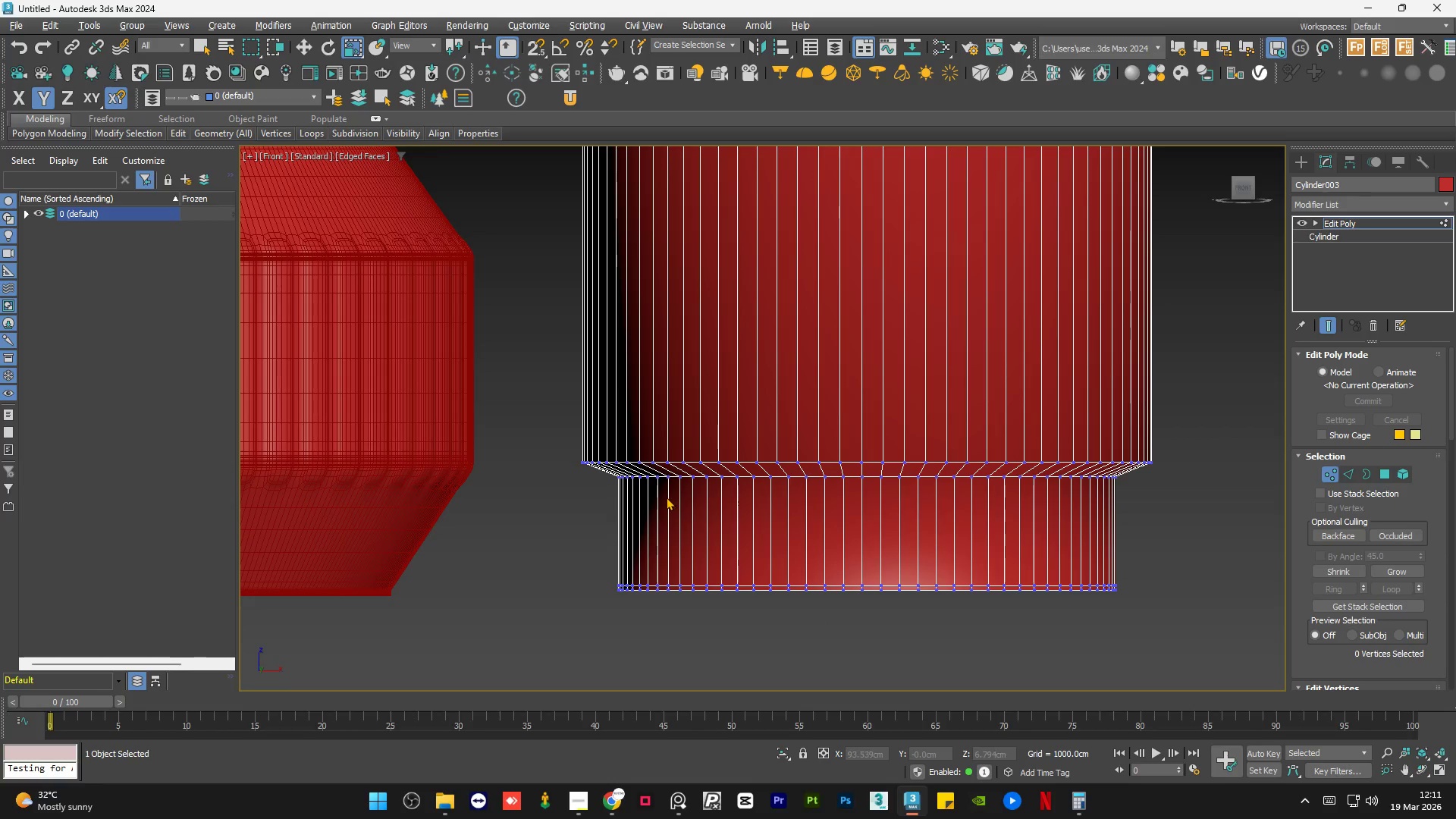 
scroll: coordinate [983, 492], scroll_direction: none, amount: 0.0
 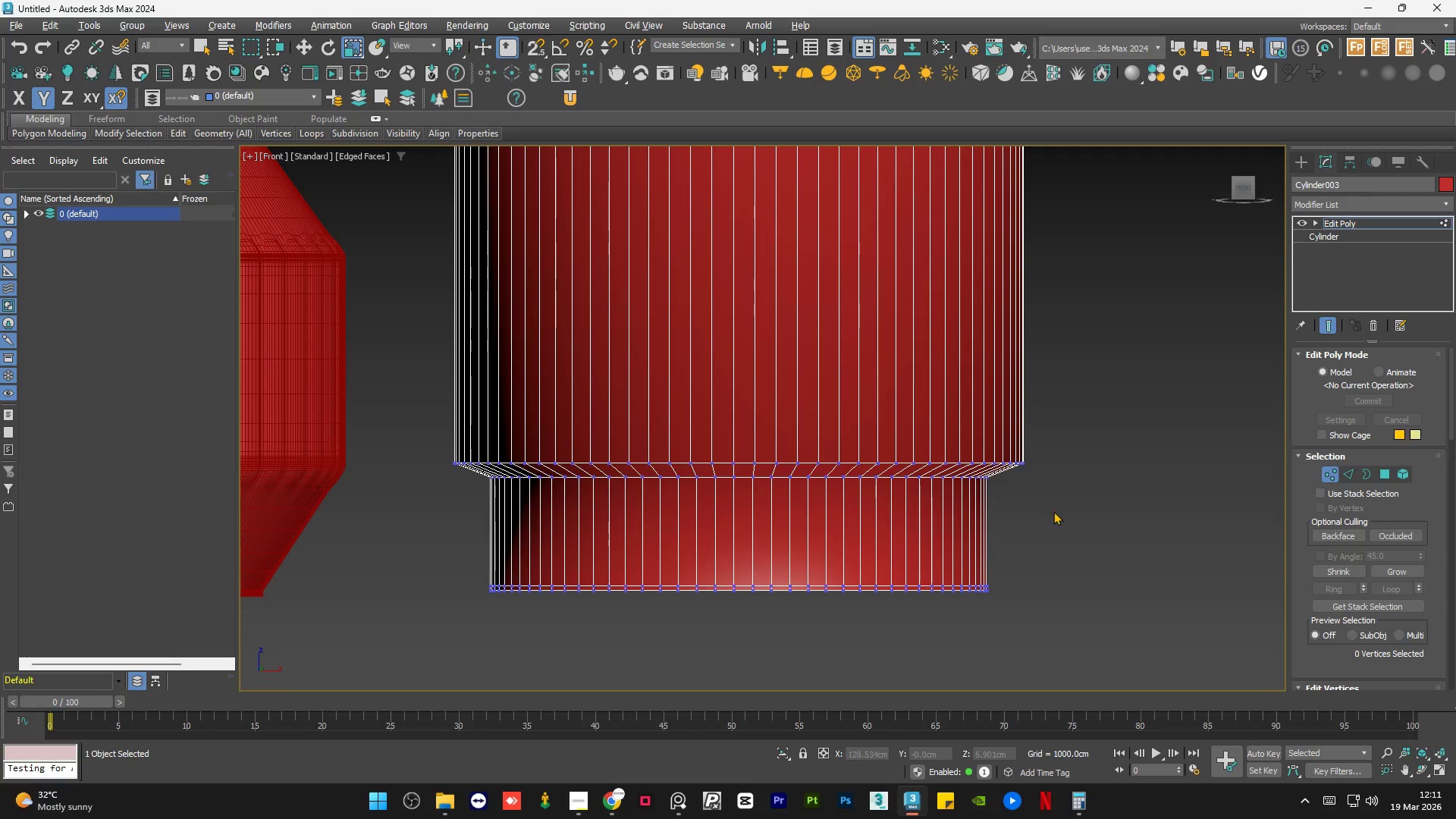 
left_click_drag(start_coordinate=[1009, 515], to_coordinate=[437, 473])
 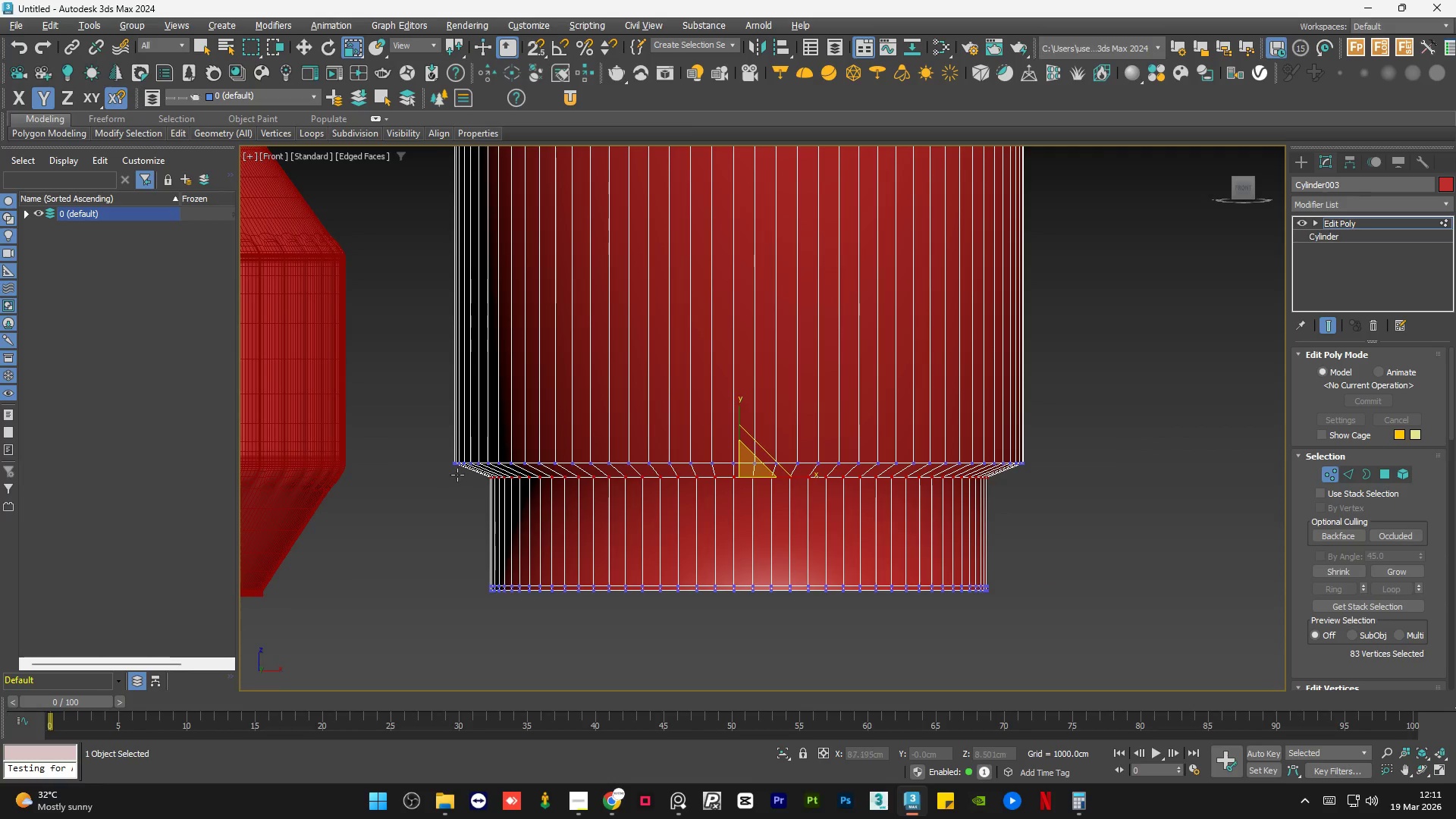 
key(W)
 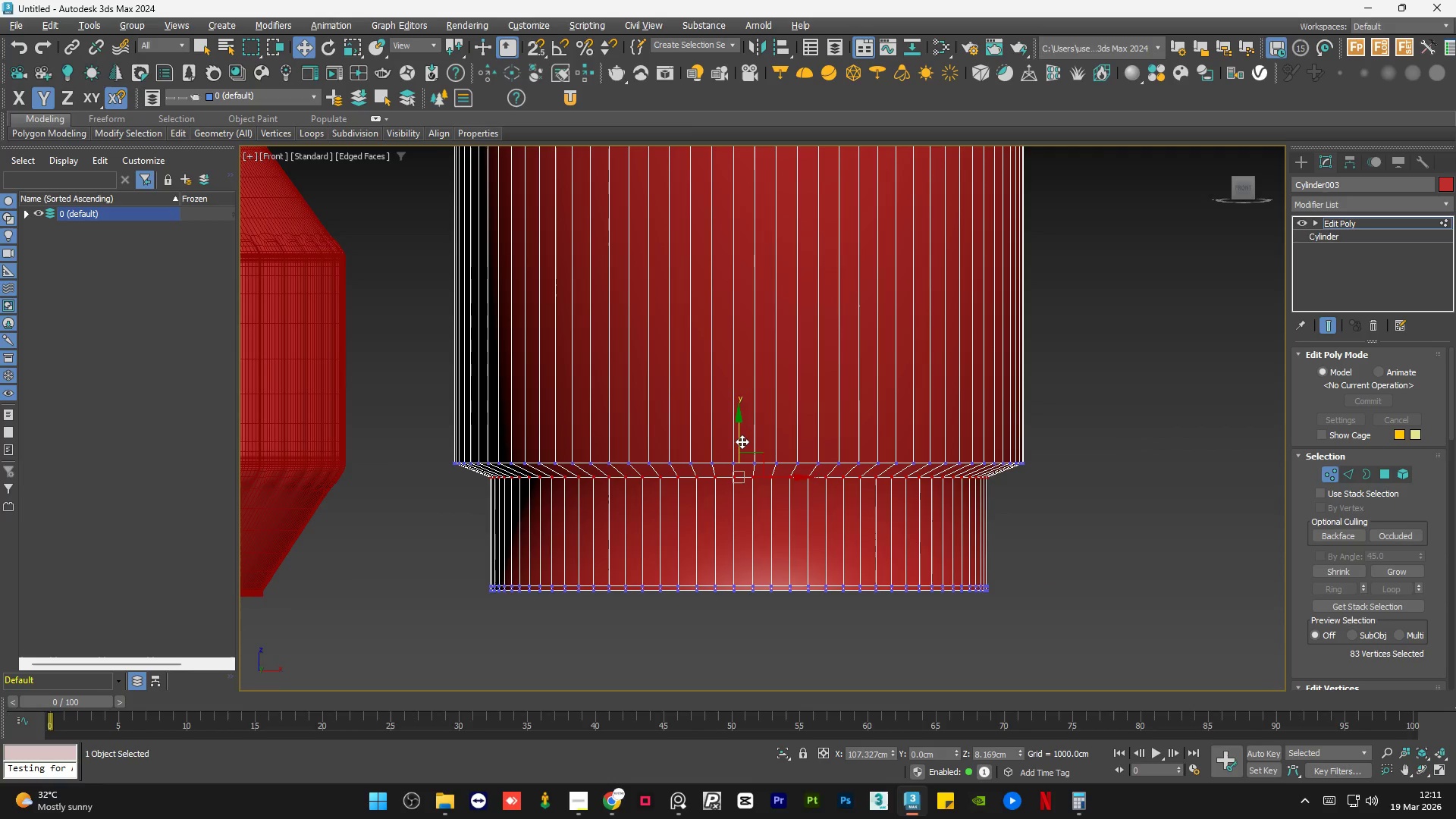 
left_click_drag(start_coordinate=[740, 439], to_coordinate=[742, 428])
 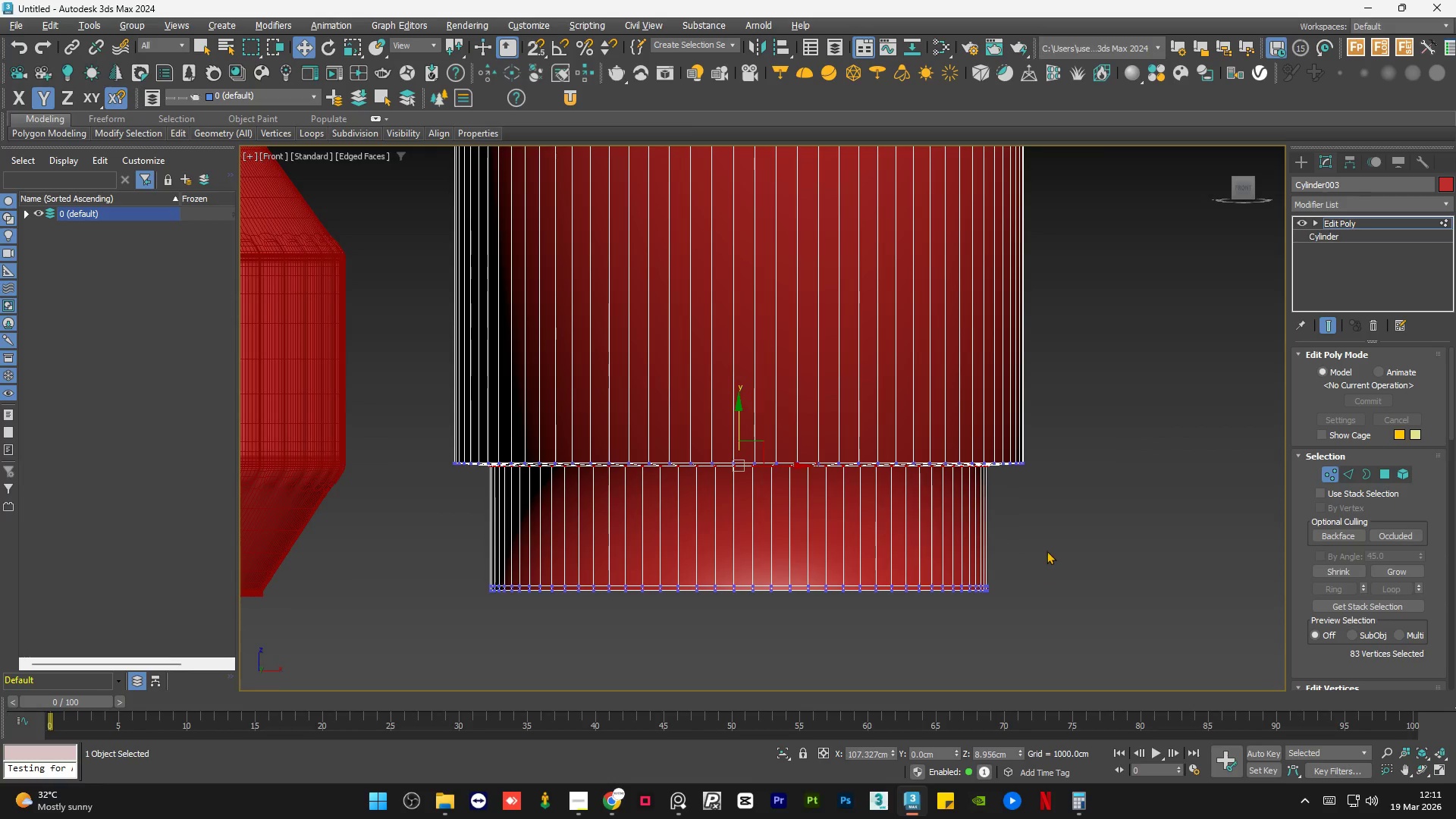 
double_click([1046, 551])
 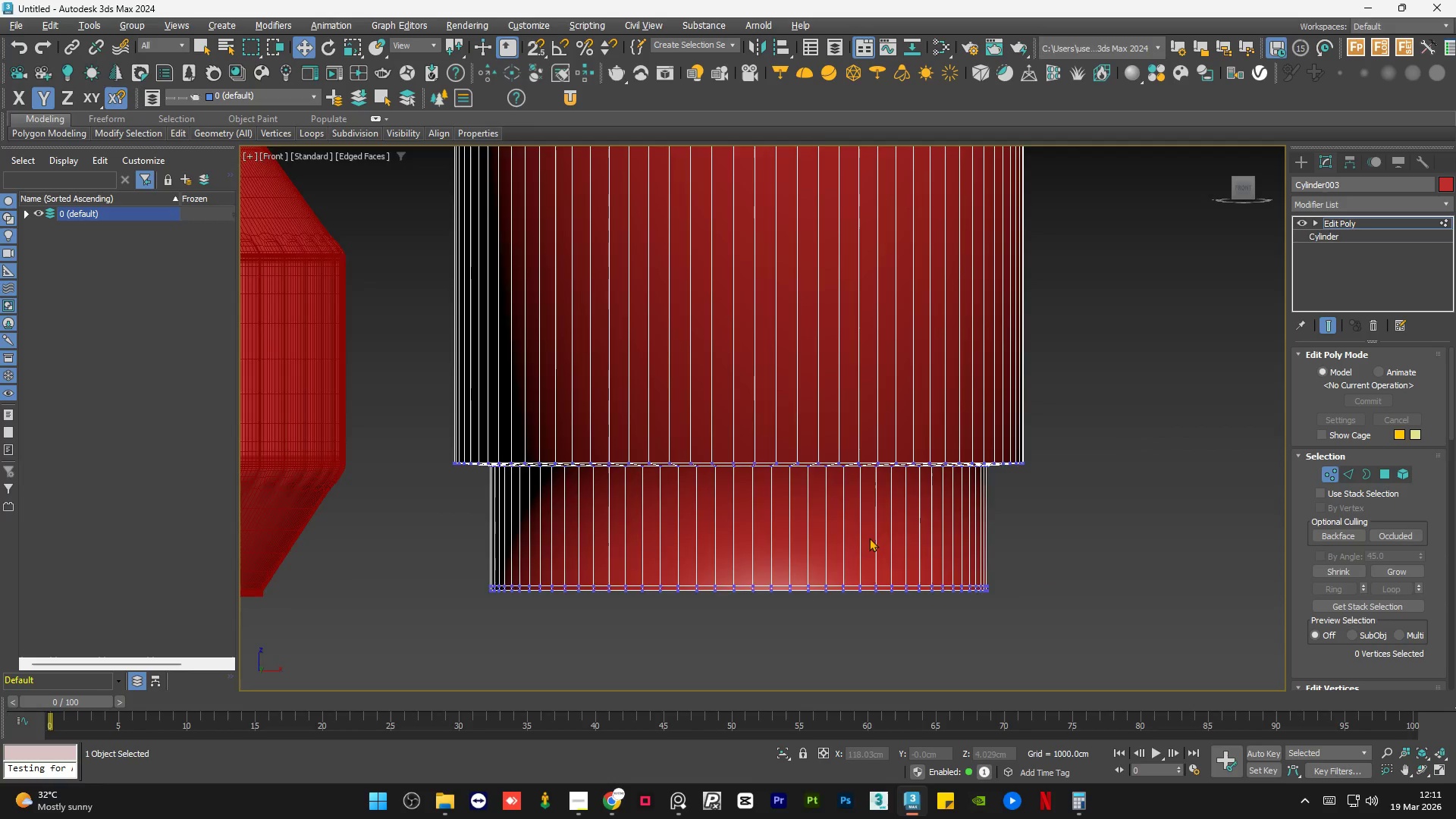 
scroll: coordinate [753, 539], scroll_direction: down, amount: 2.0
 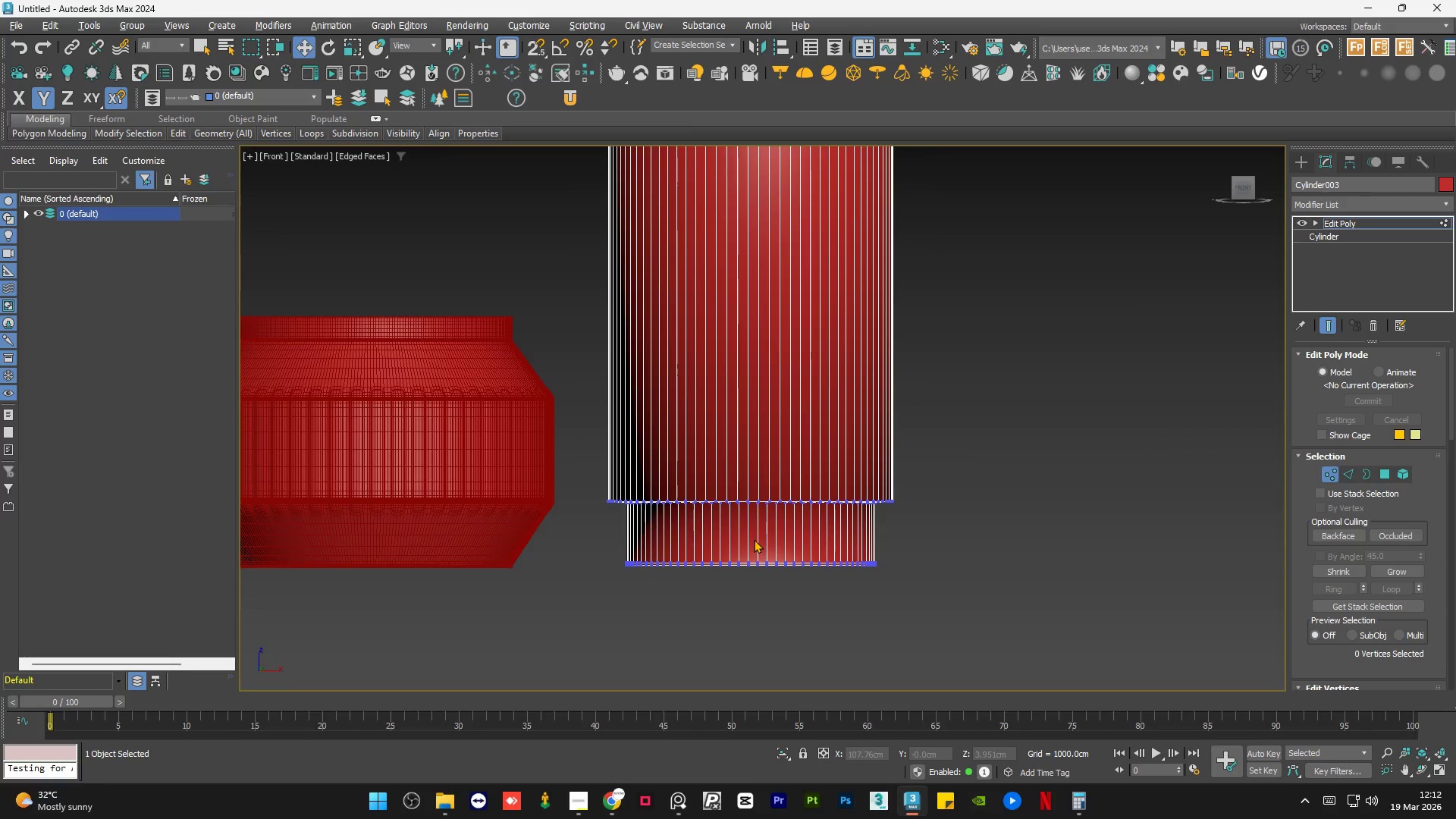 
key(F4)
 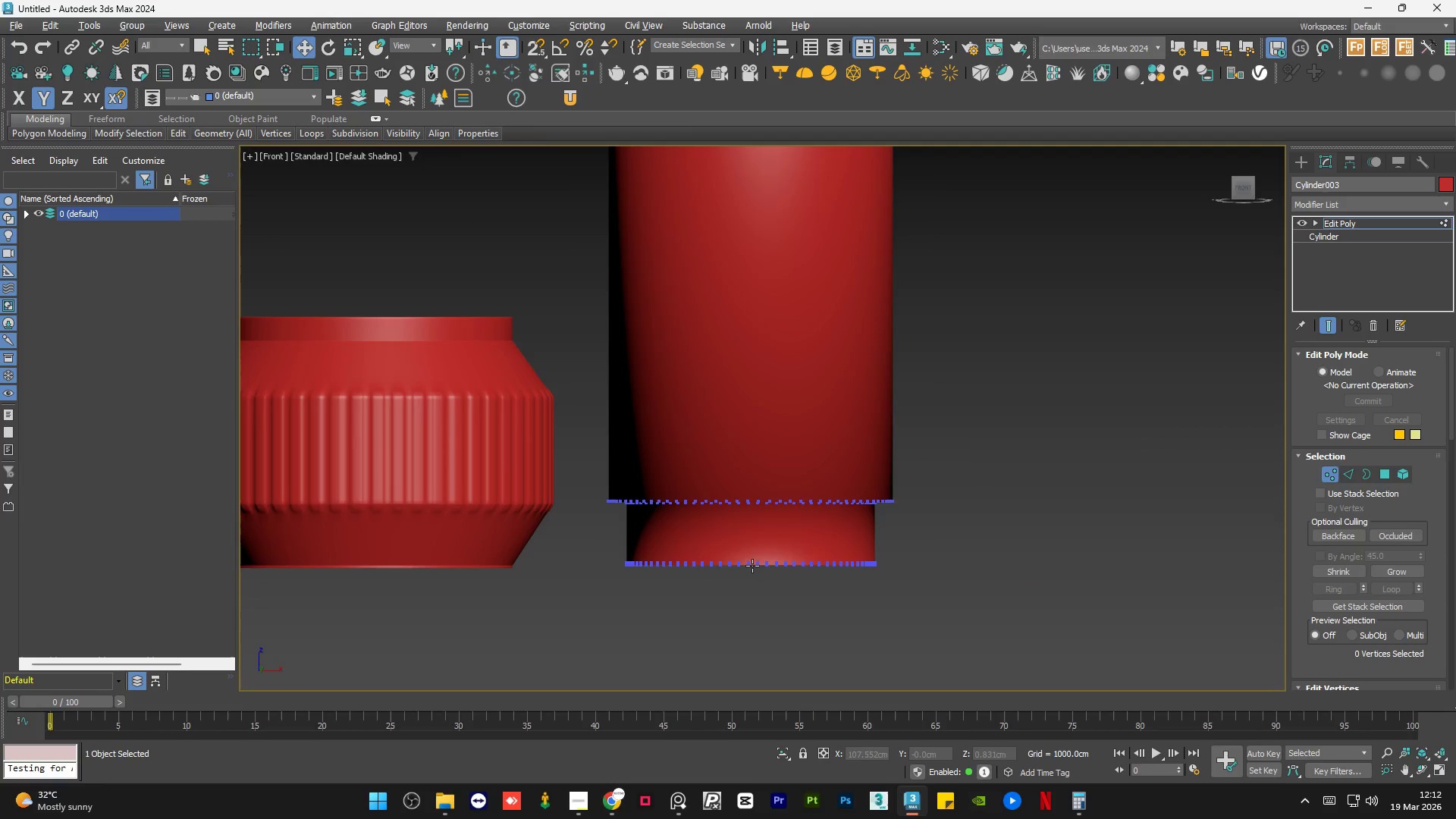 
hold_key(key=AltLeft, duration=1.05)
 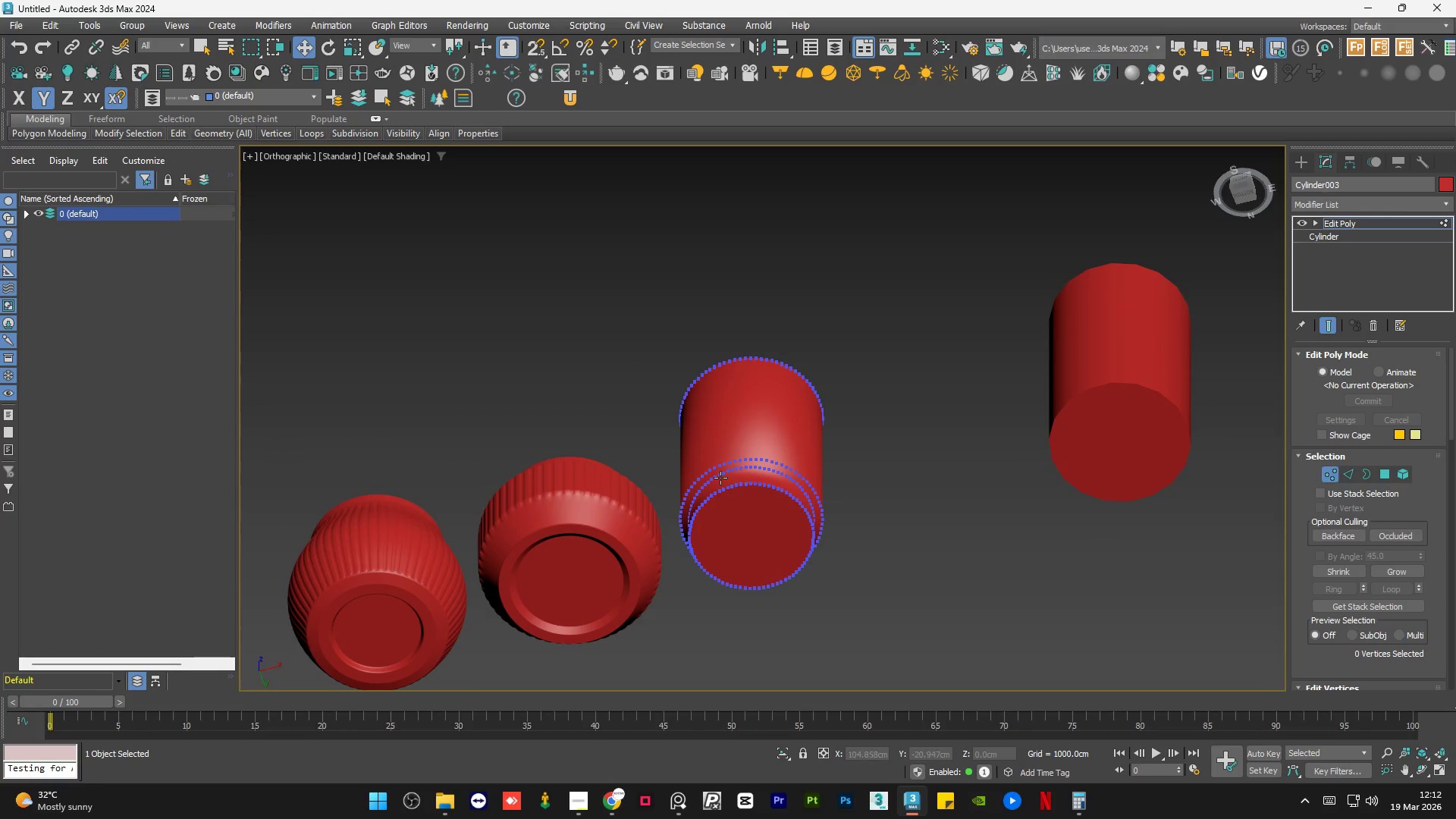 
scroll: coordinate [753, 611], scroll_direction: down, amount: 2.0
 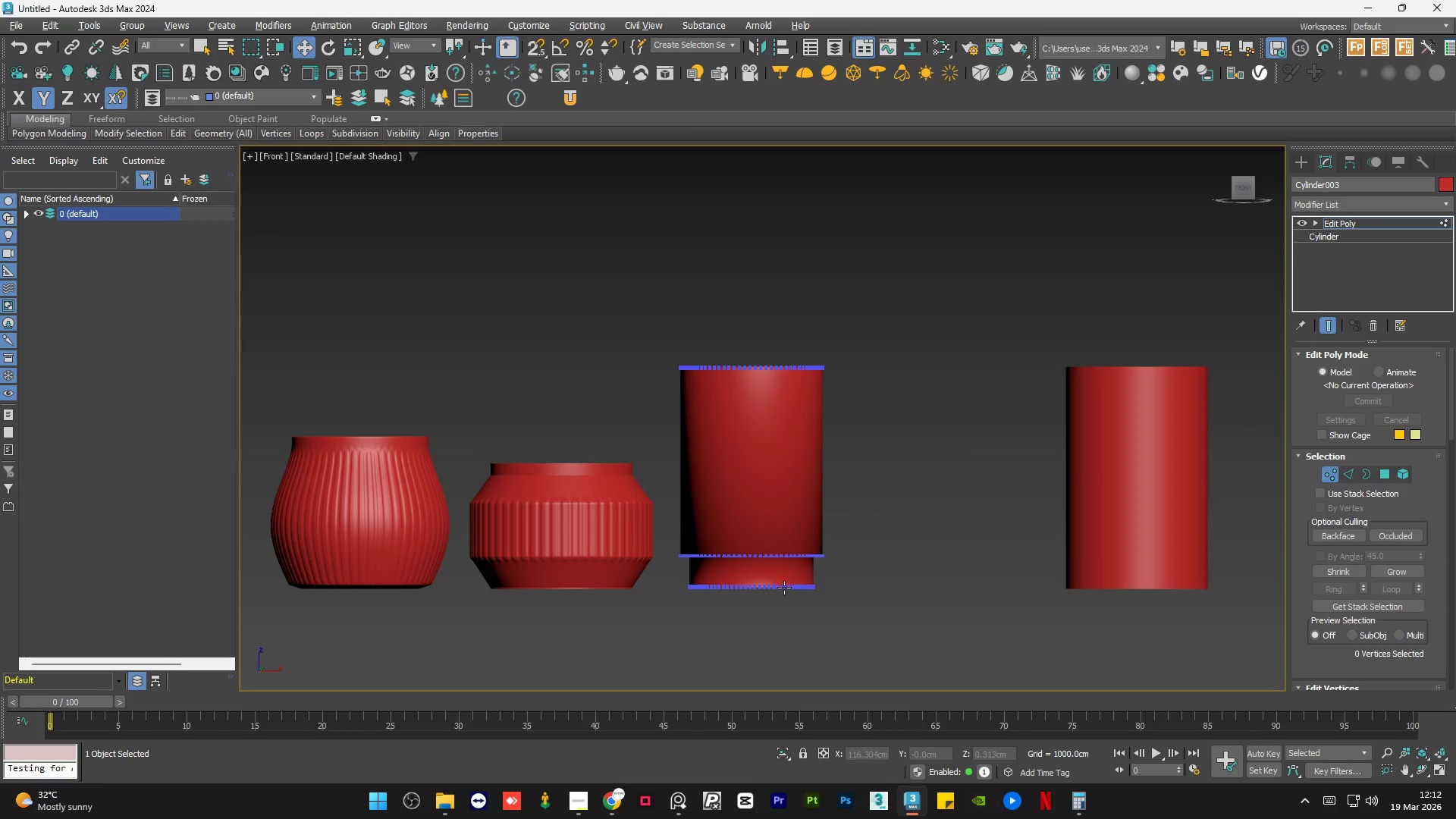 
scroll: coordinate [720, 478], scroll_direction: up, amount: 6.0
 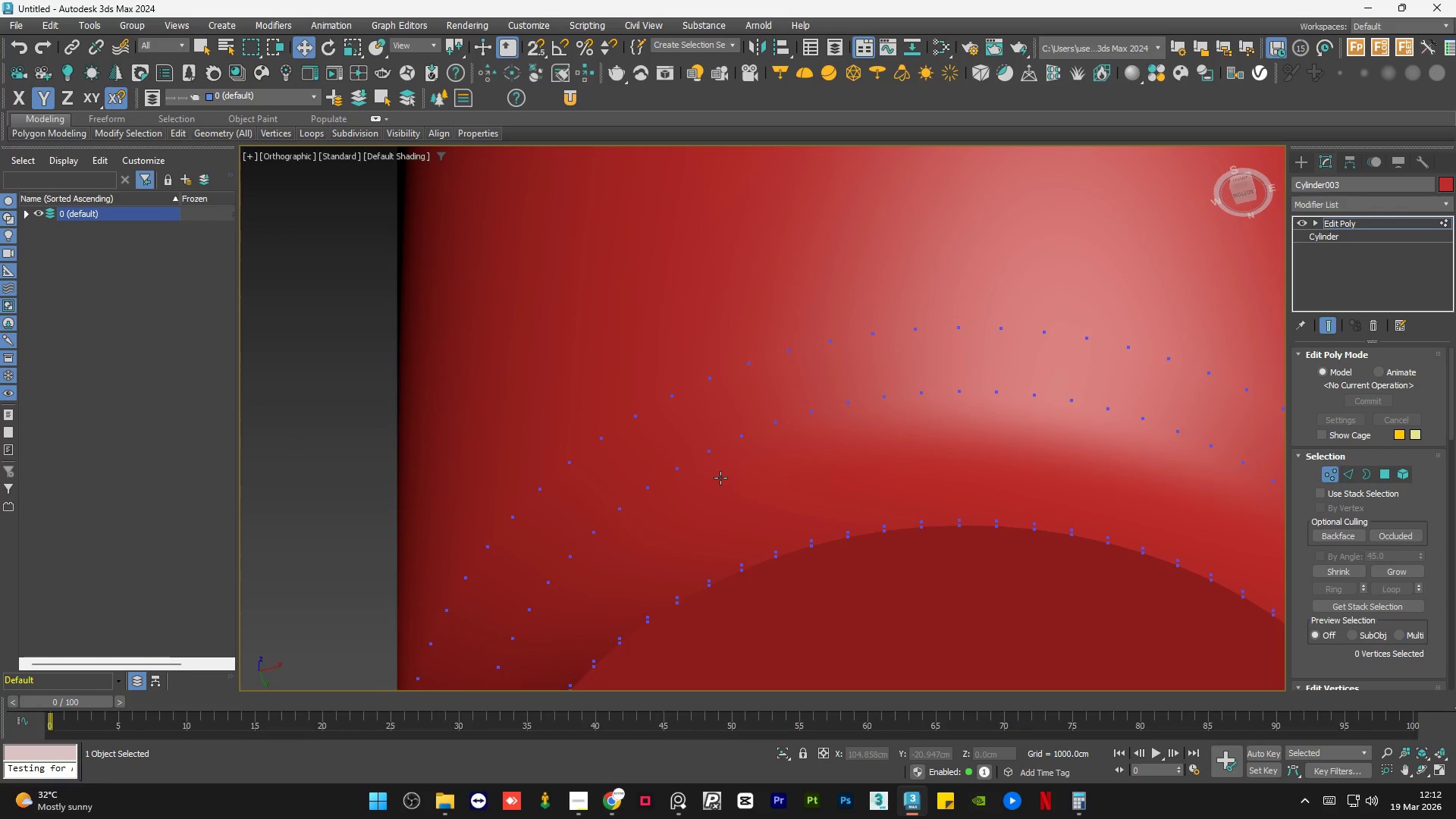 
key(F4)
 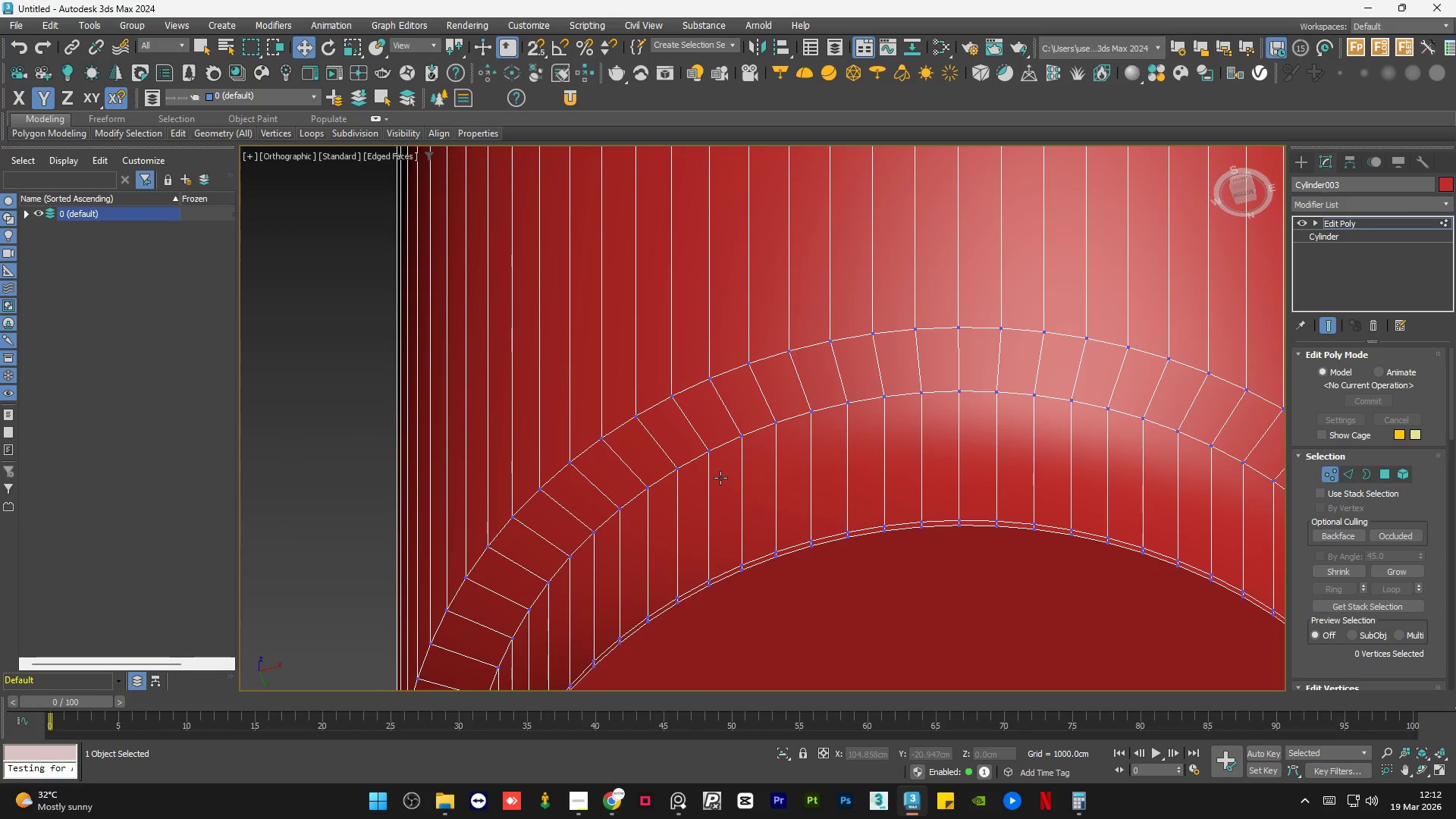 
scroll: coordinate [720, 479], scroll_direction: down, amount: 5.0
 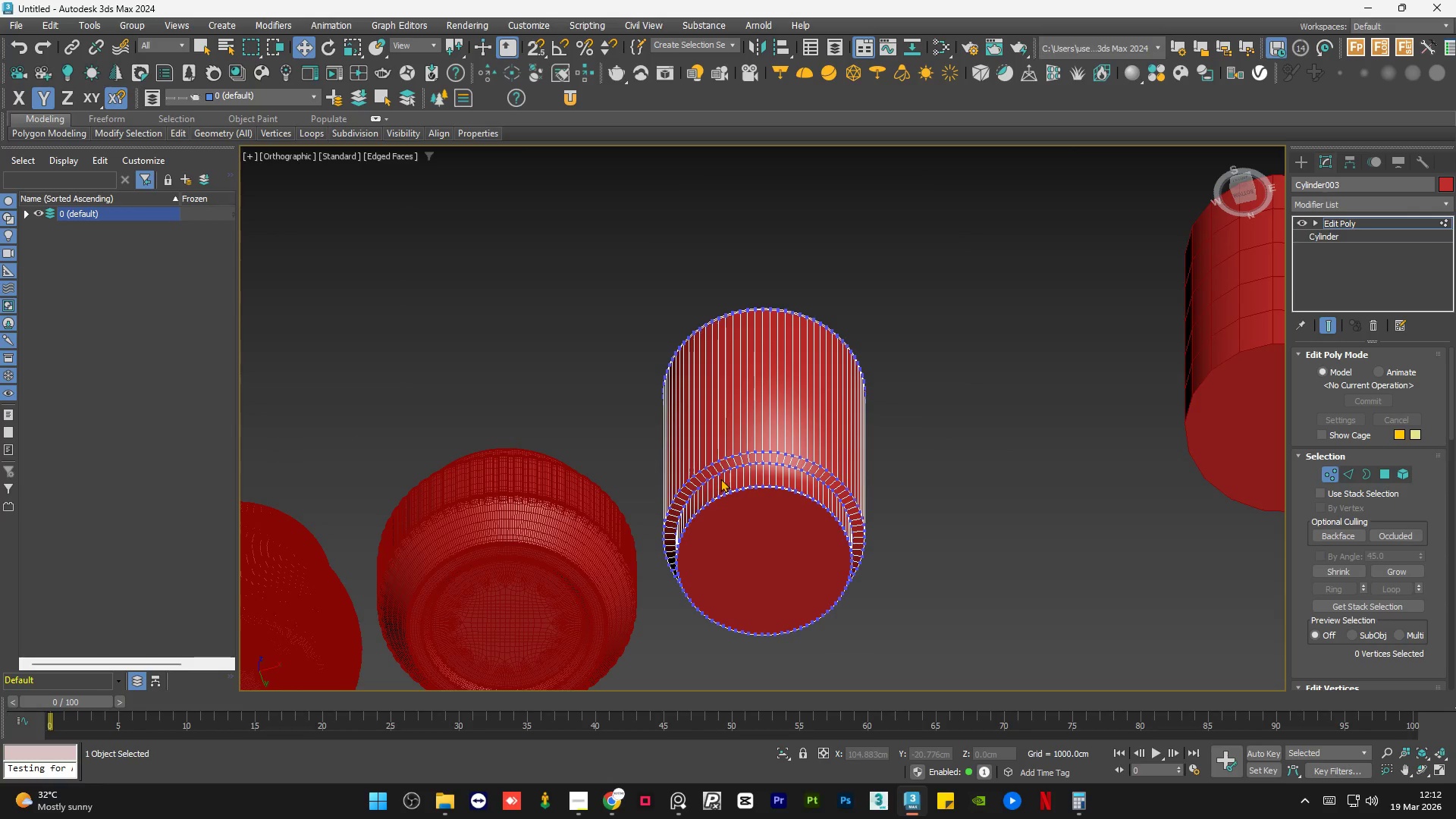 
hold_key(key=AltLeft, duration=0.88)
 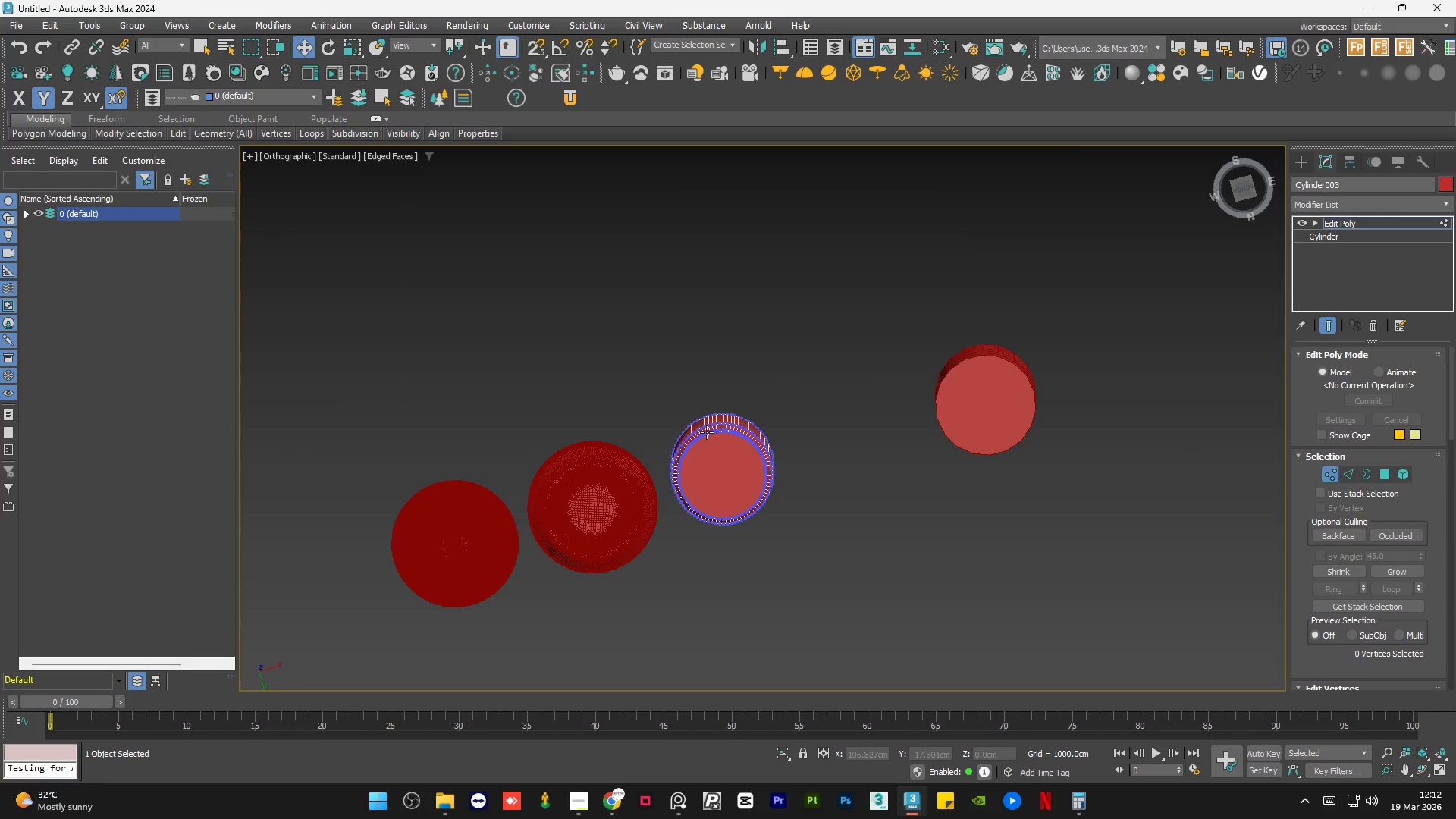 
scroll: coordinate [686, 460], scroll_direction: down, amount: 2.0
 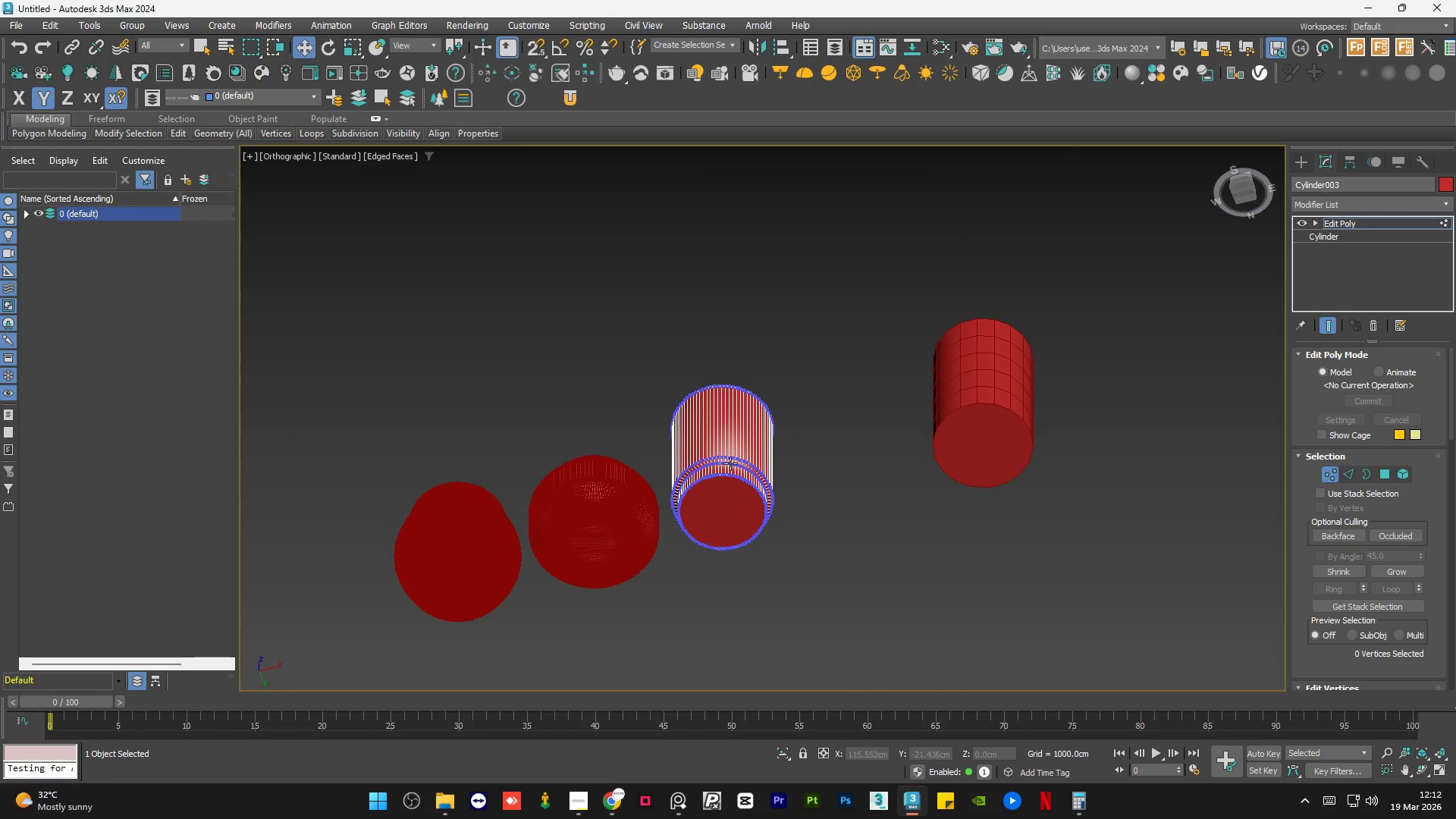 
key(F4)
 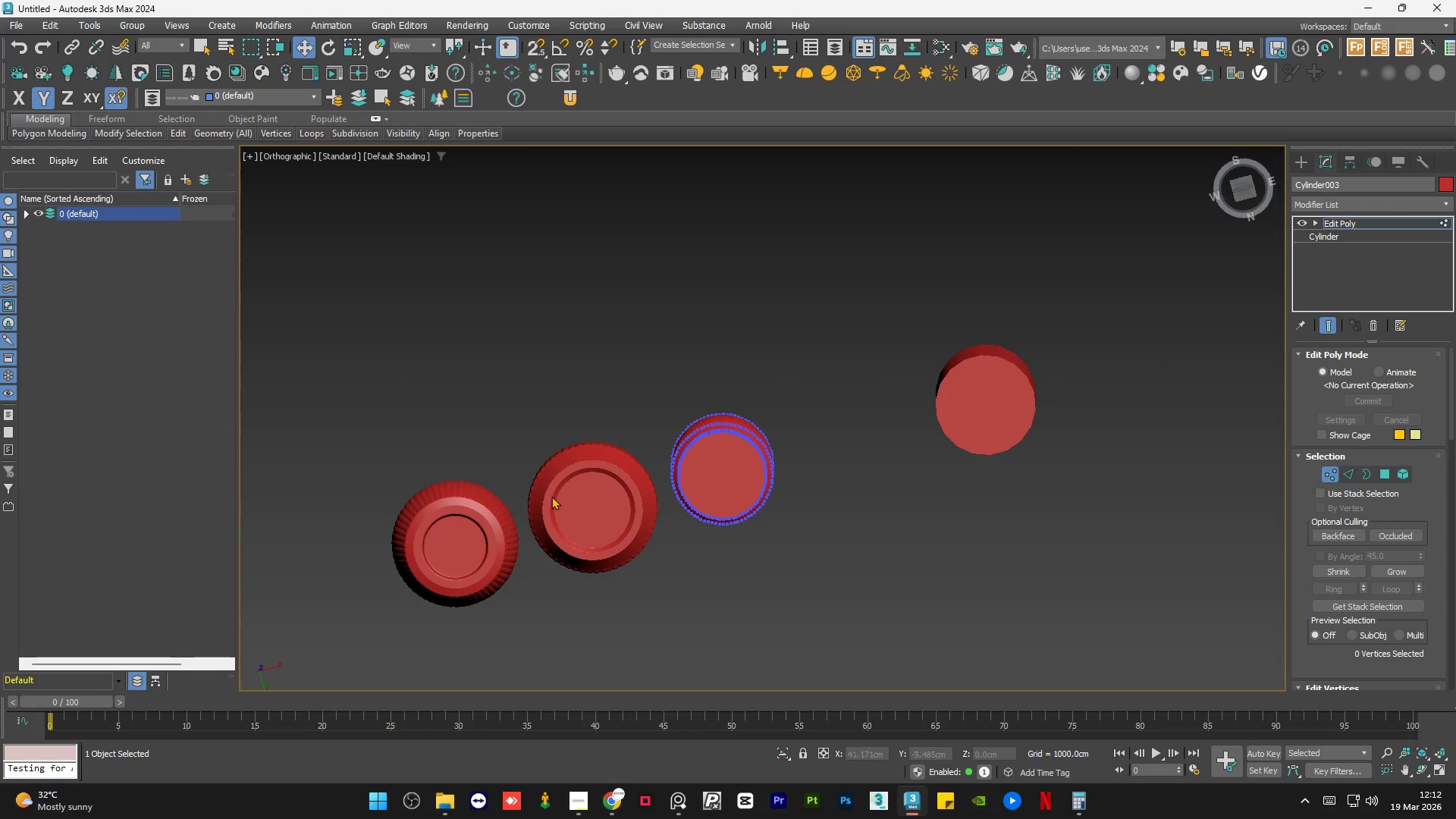 
scroll: coordinate [551, 542], scroll_direction: up, amount: 4.0
 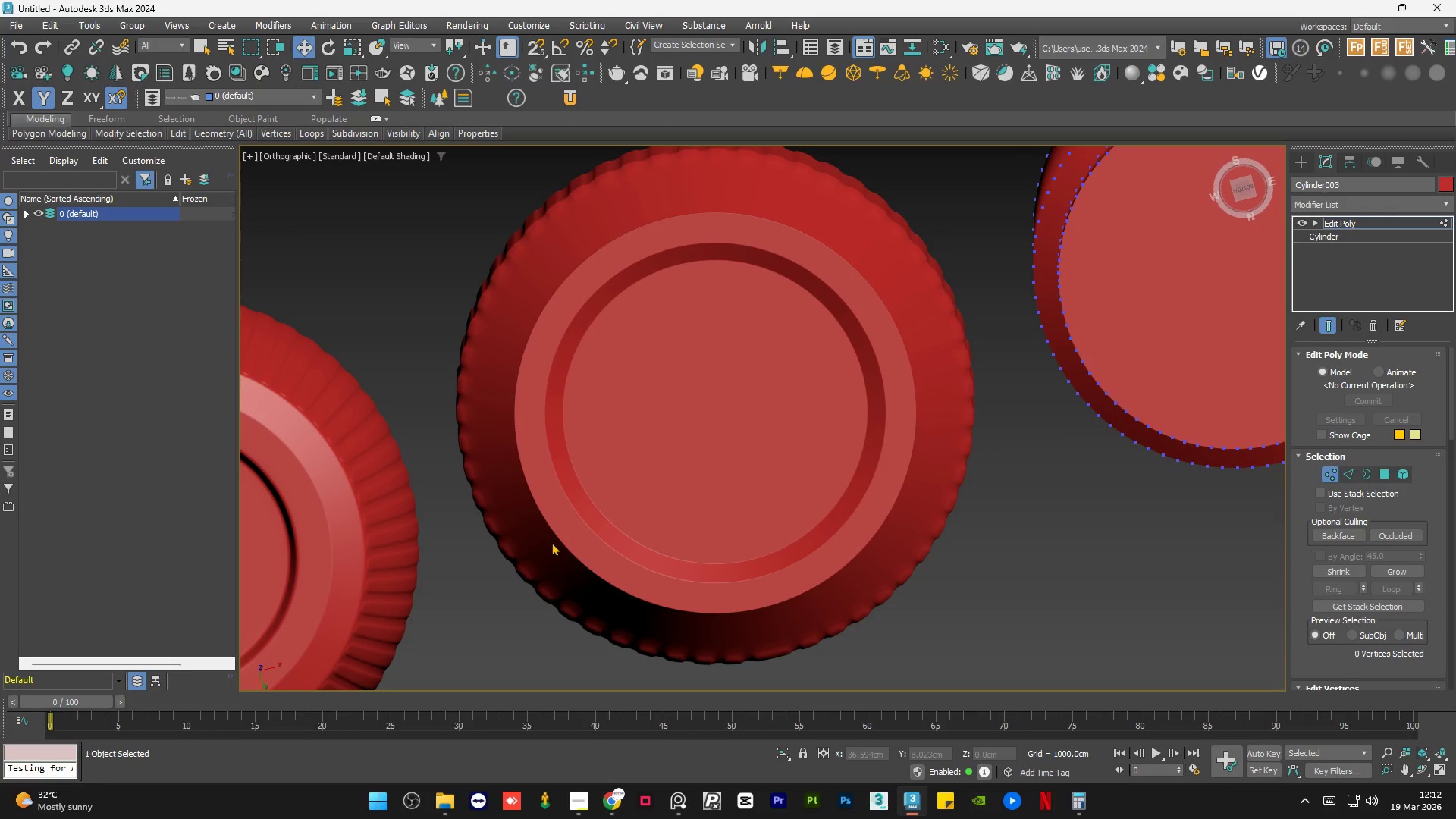 
scroll: coordinate [505, 540], scroll_direction: down, amount: 2.0
 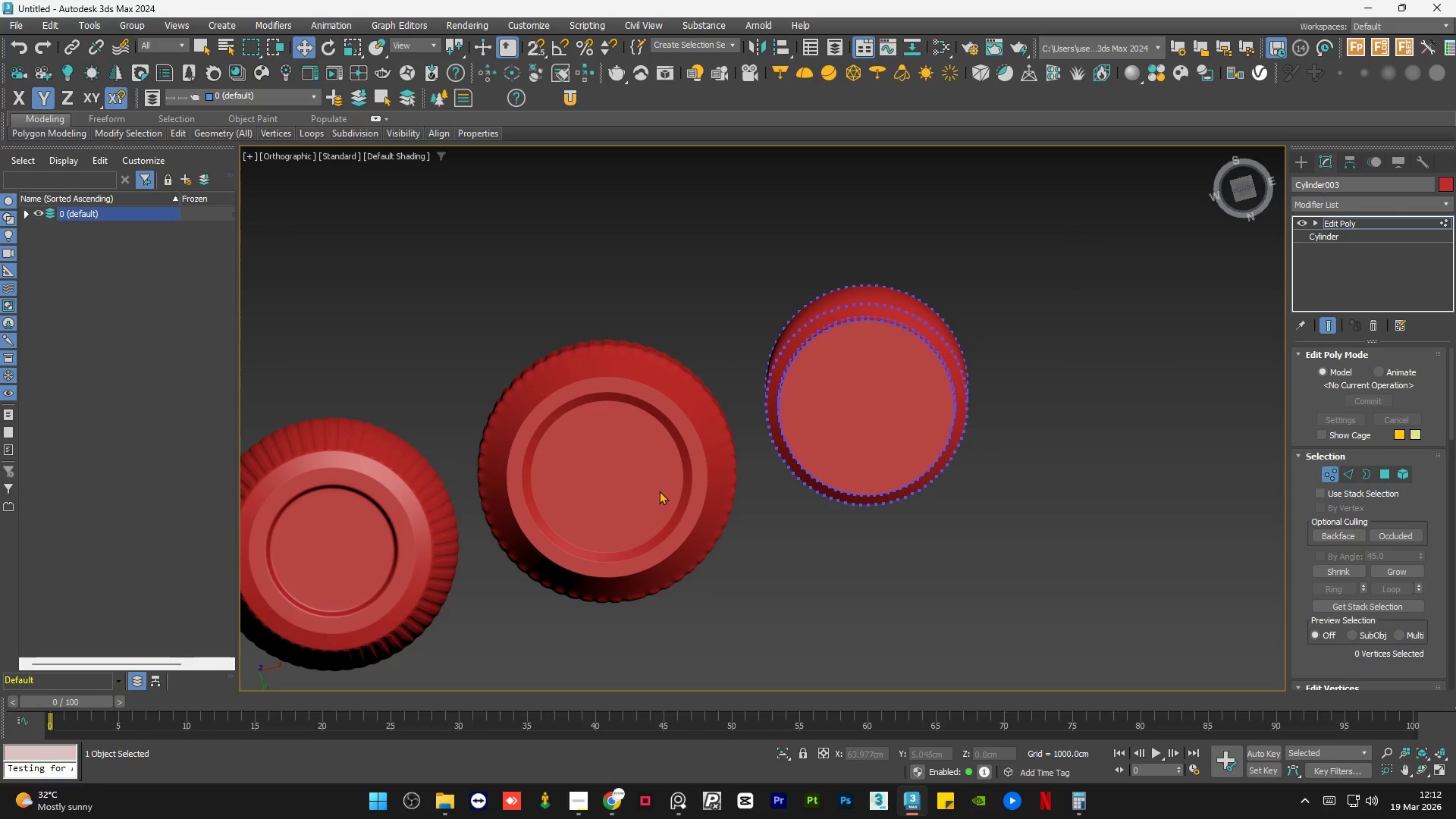 
key(F4)
 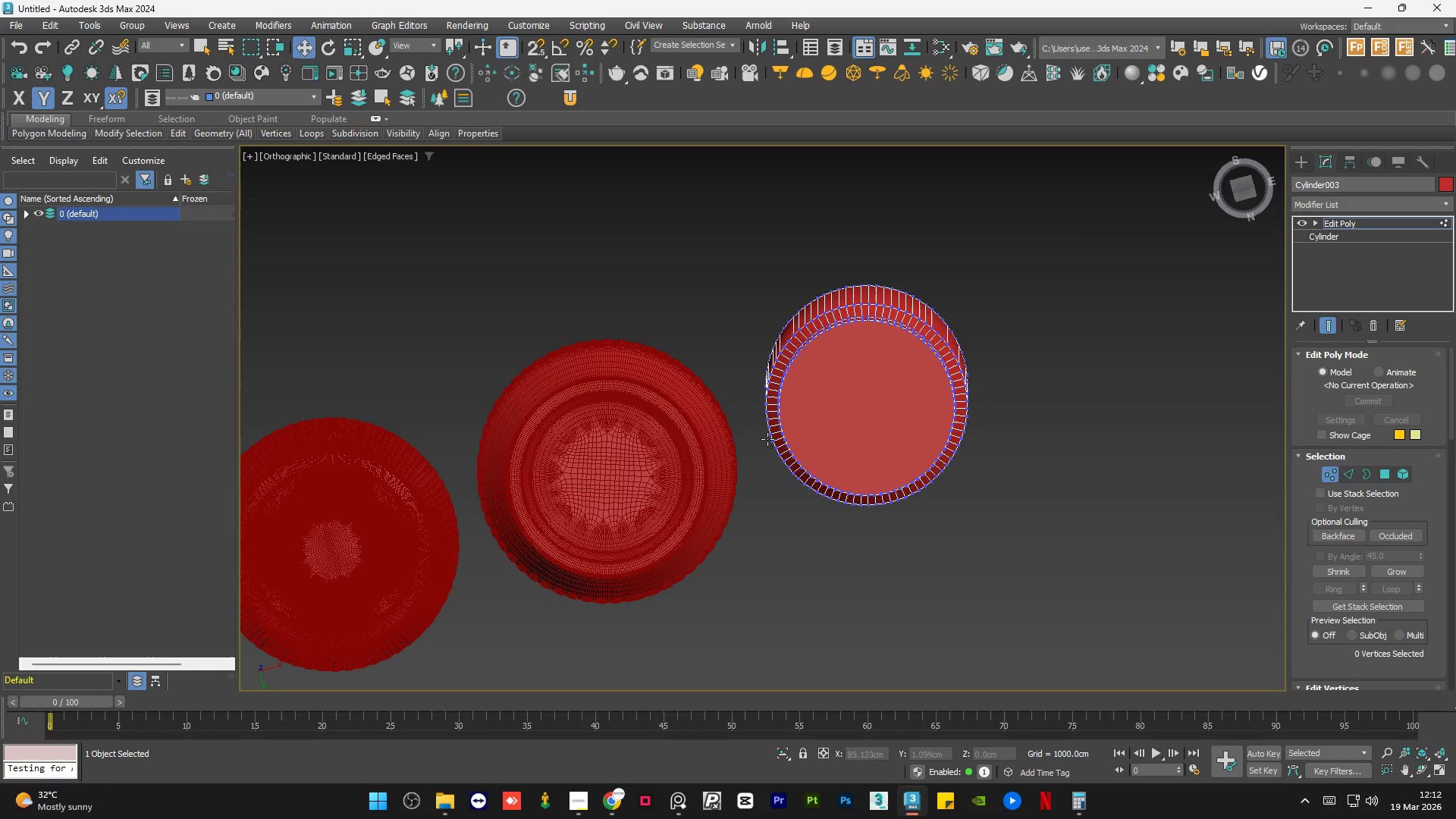 
hold_key(key=AltLeft, duration=1.26)
 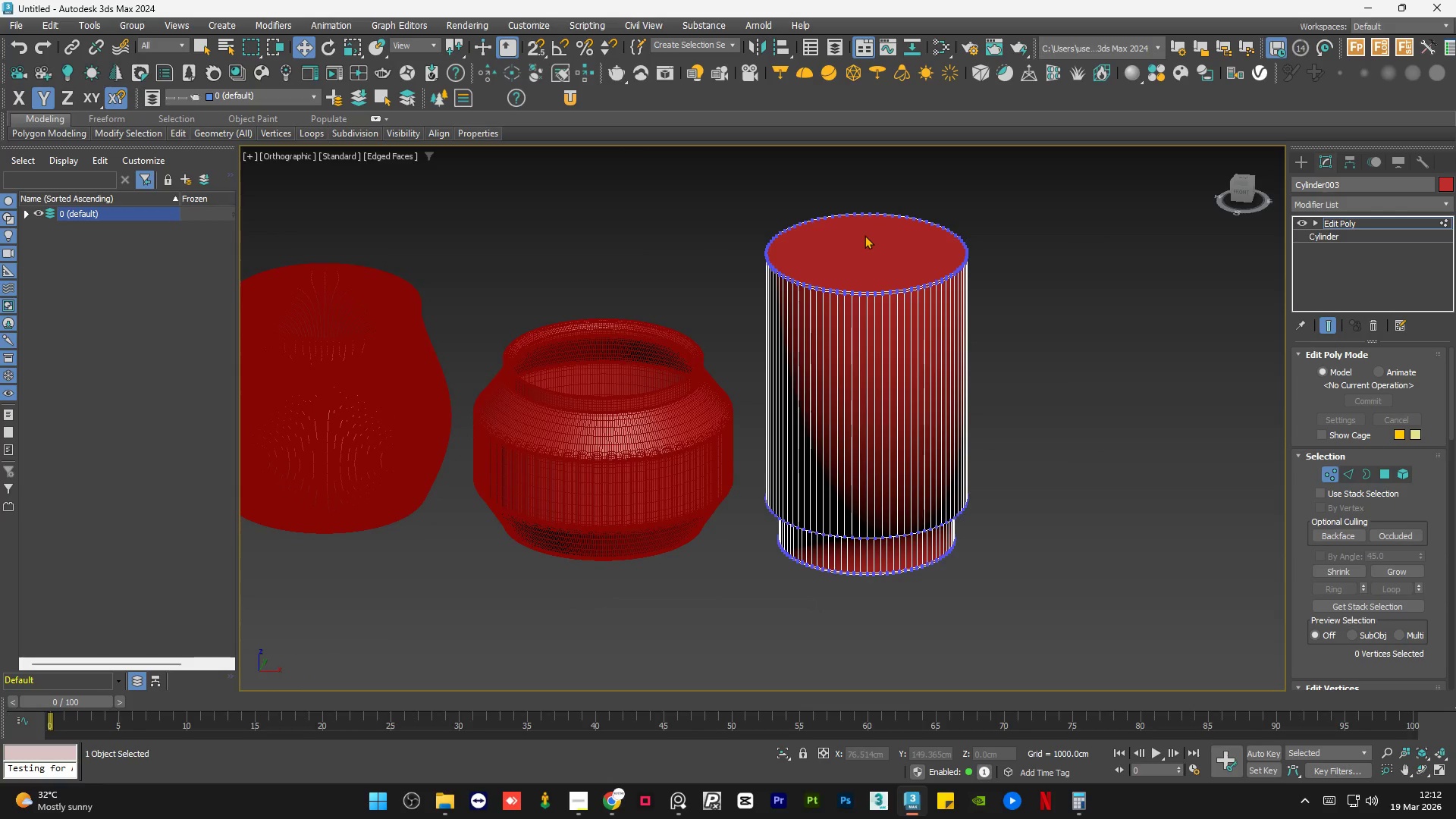 
scroll: coordinate [833, 287], scroll_direction: up, amount: 7.0
 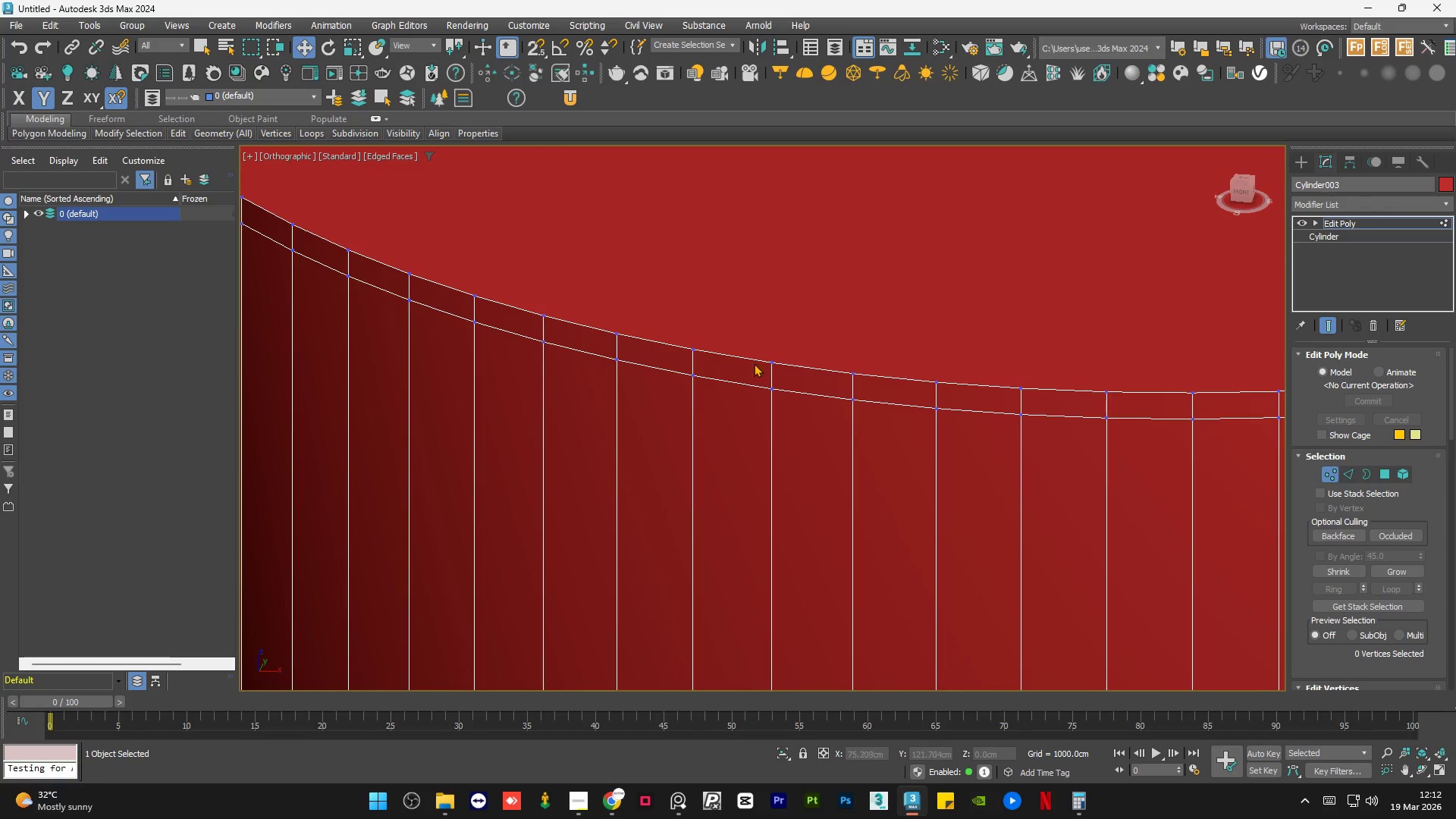 
scroll: coordinate [752, 322], scroll_direction: down, amount: 7.0
 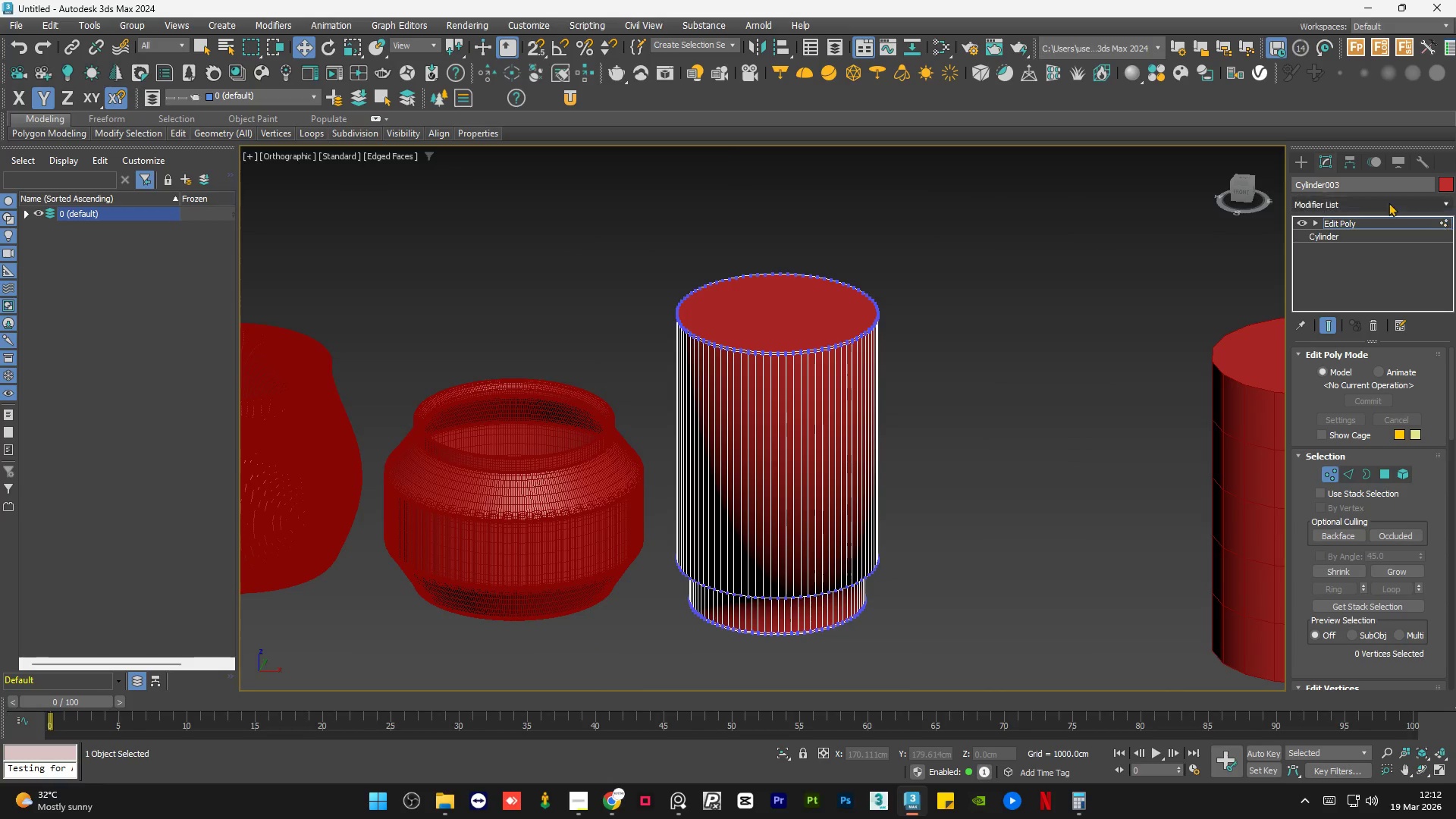 
left_click([1355, 199])
 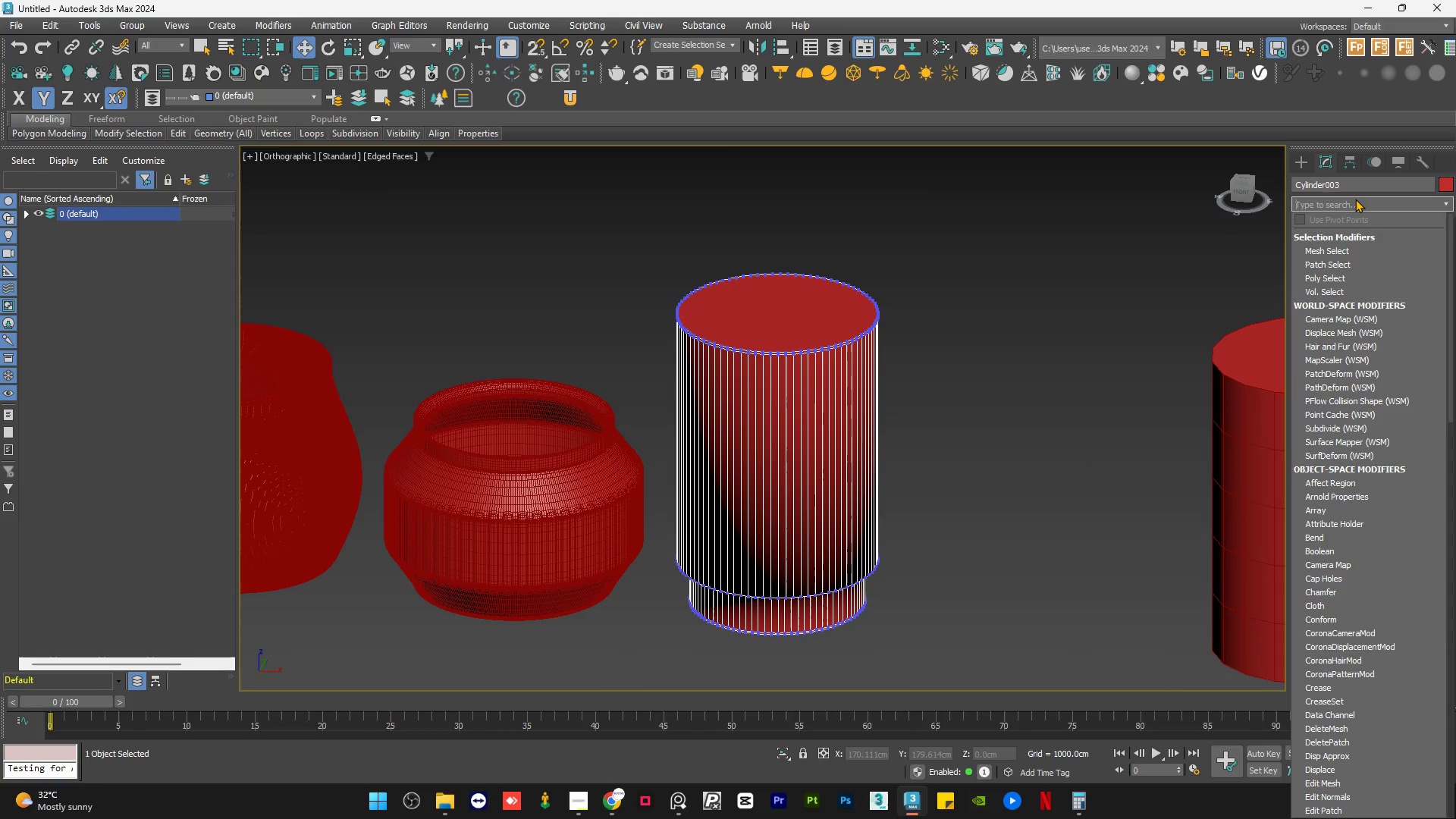 
type(tu)
 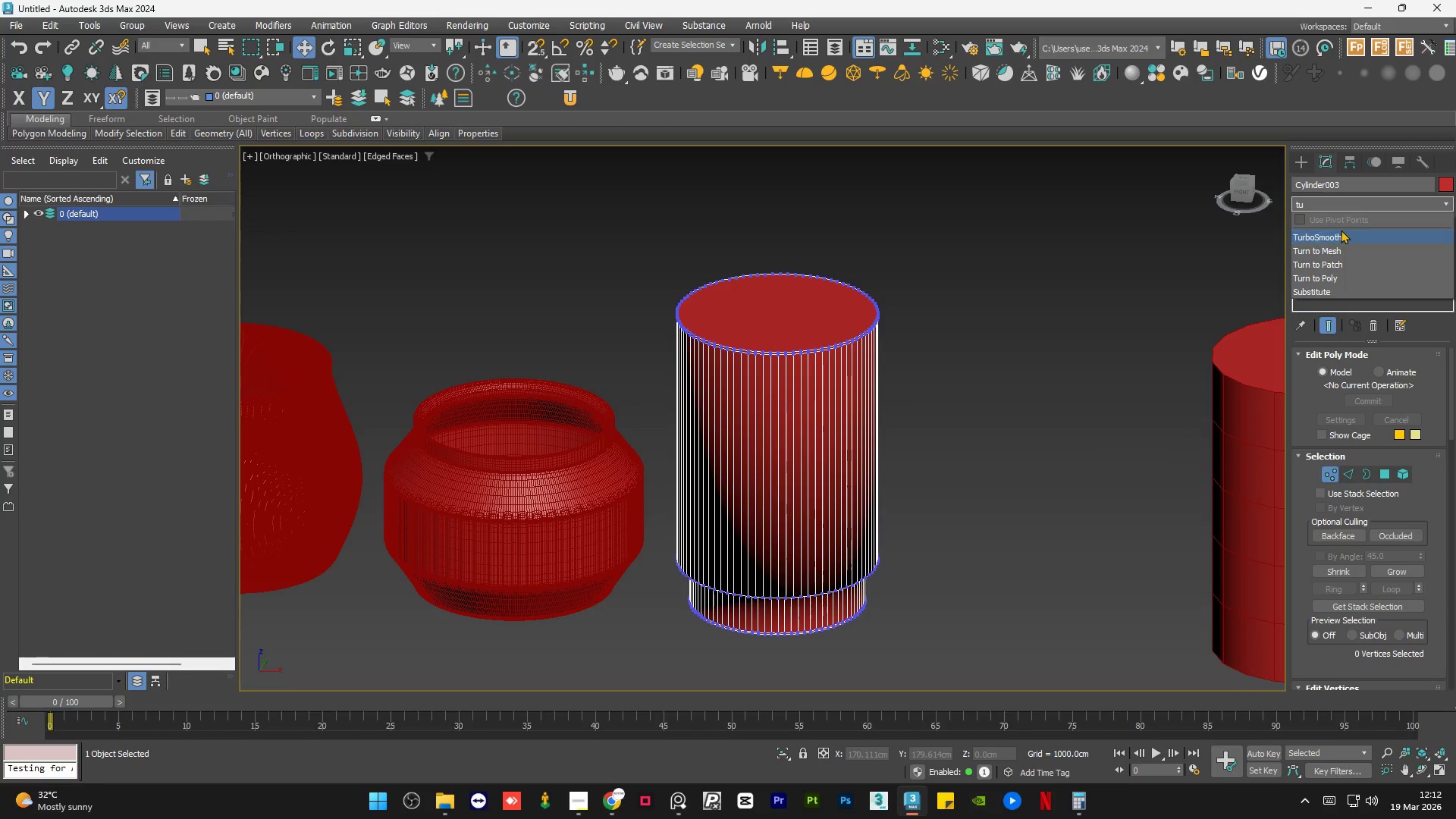 
left_click([1341, 230])
 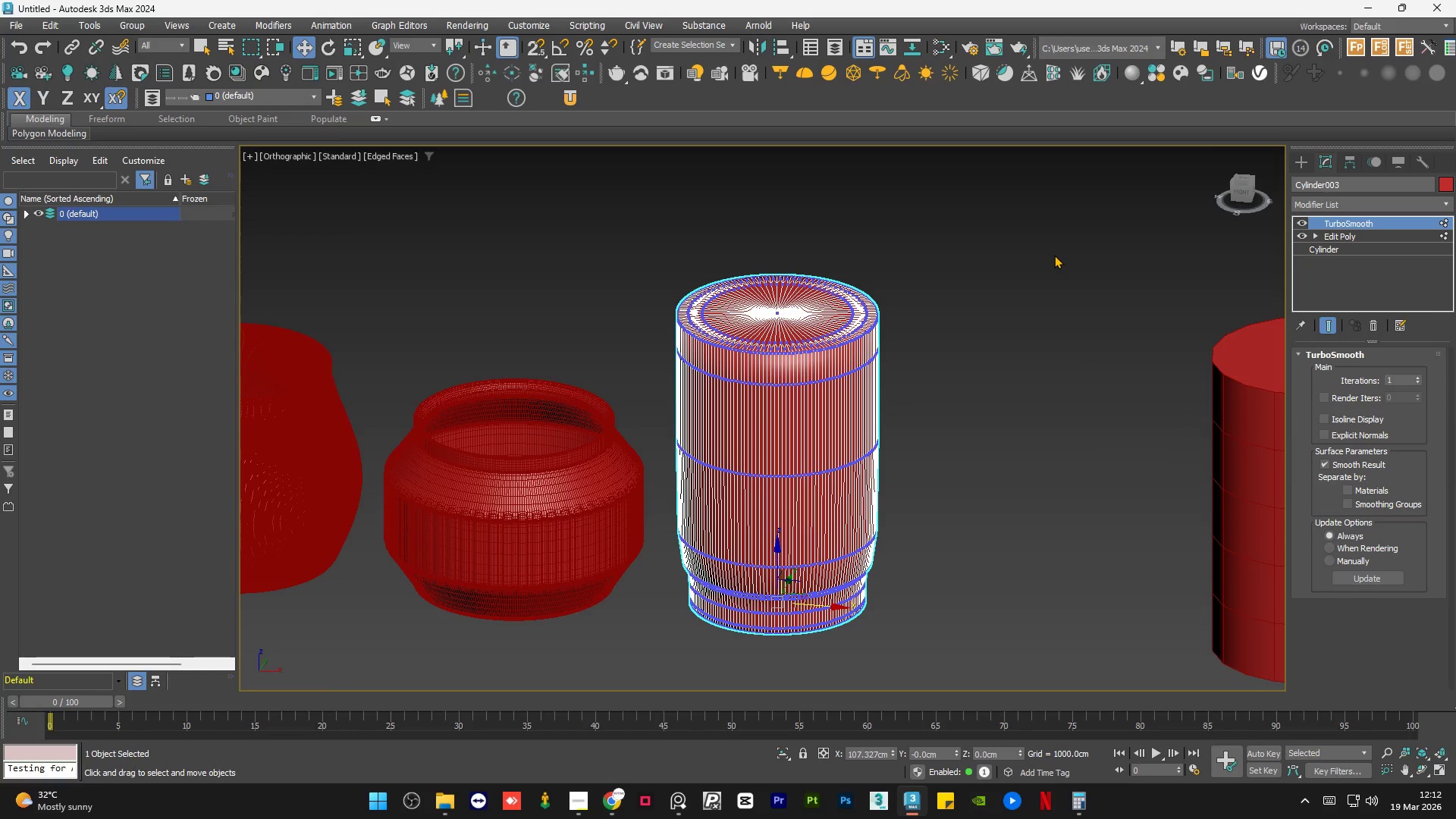 
key(F4)
 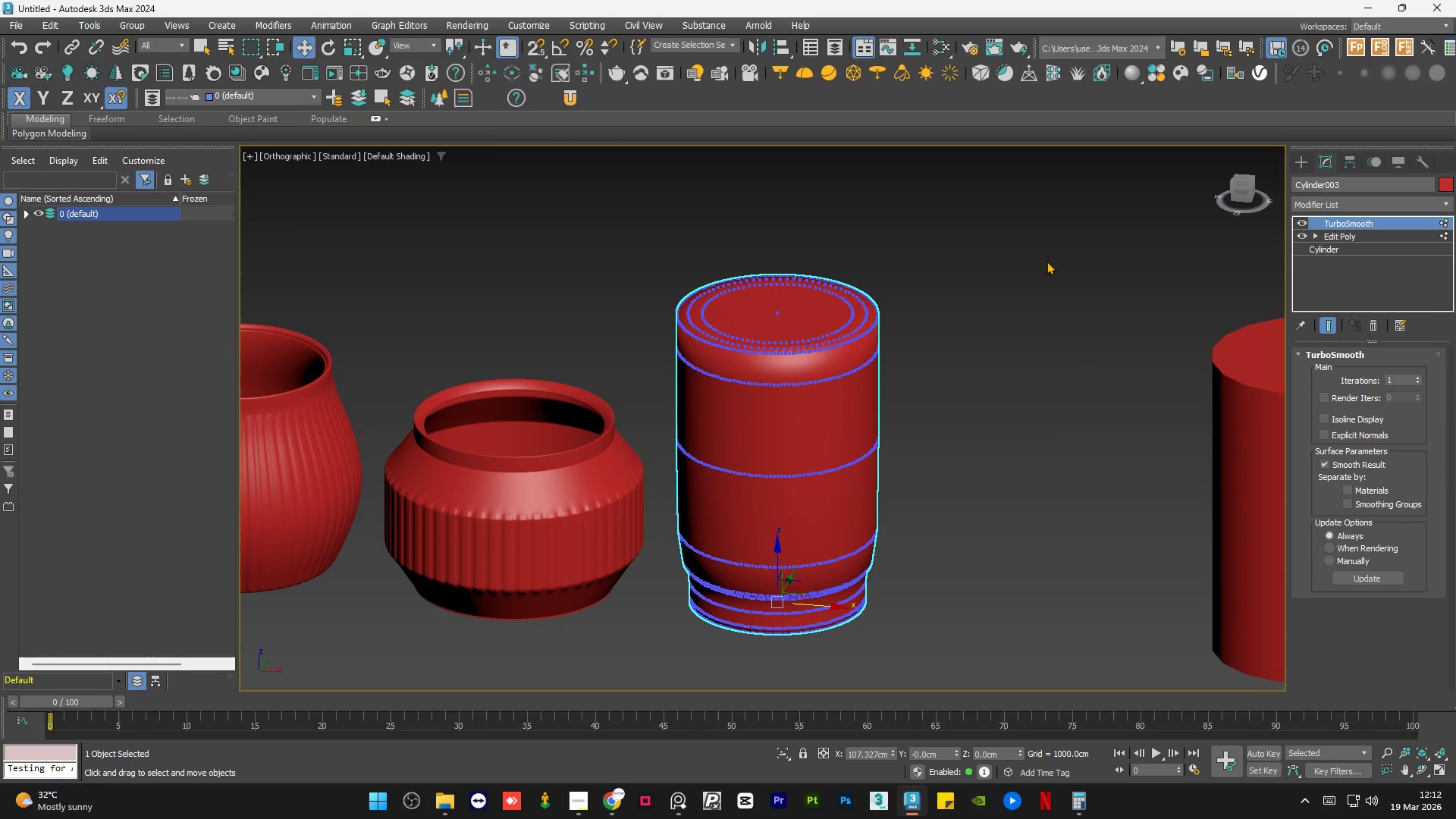 
left_click([1035, 268])
 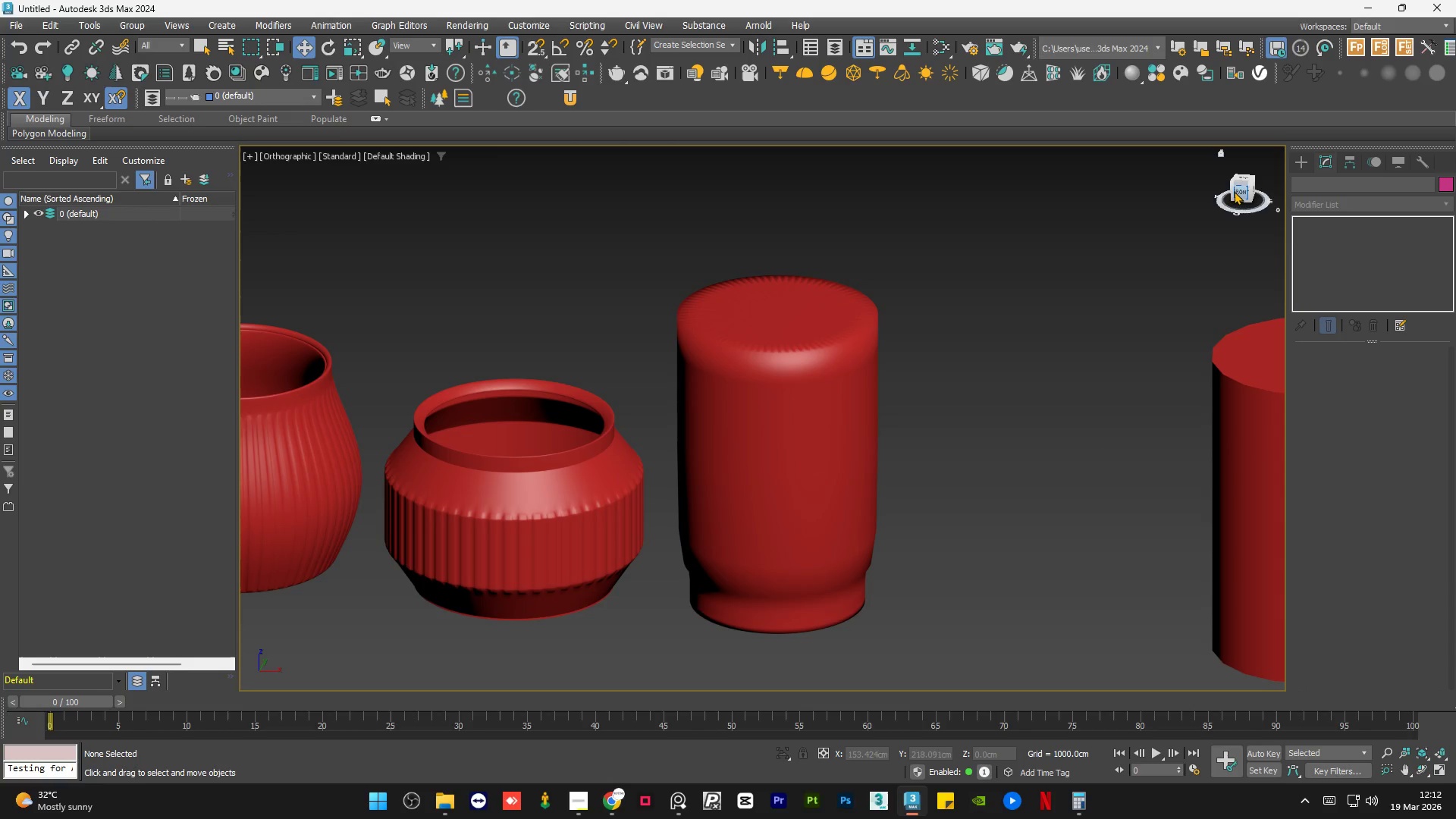 
left_click([1238, 191])
 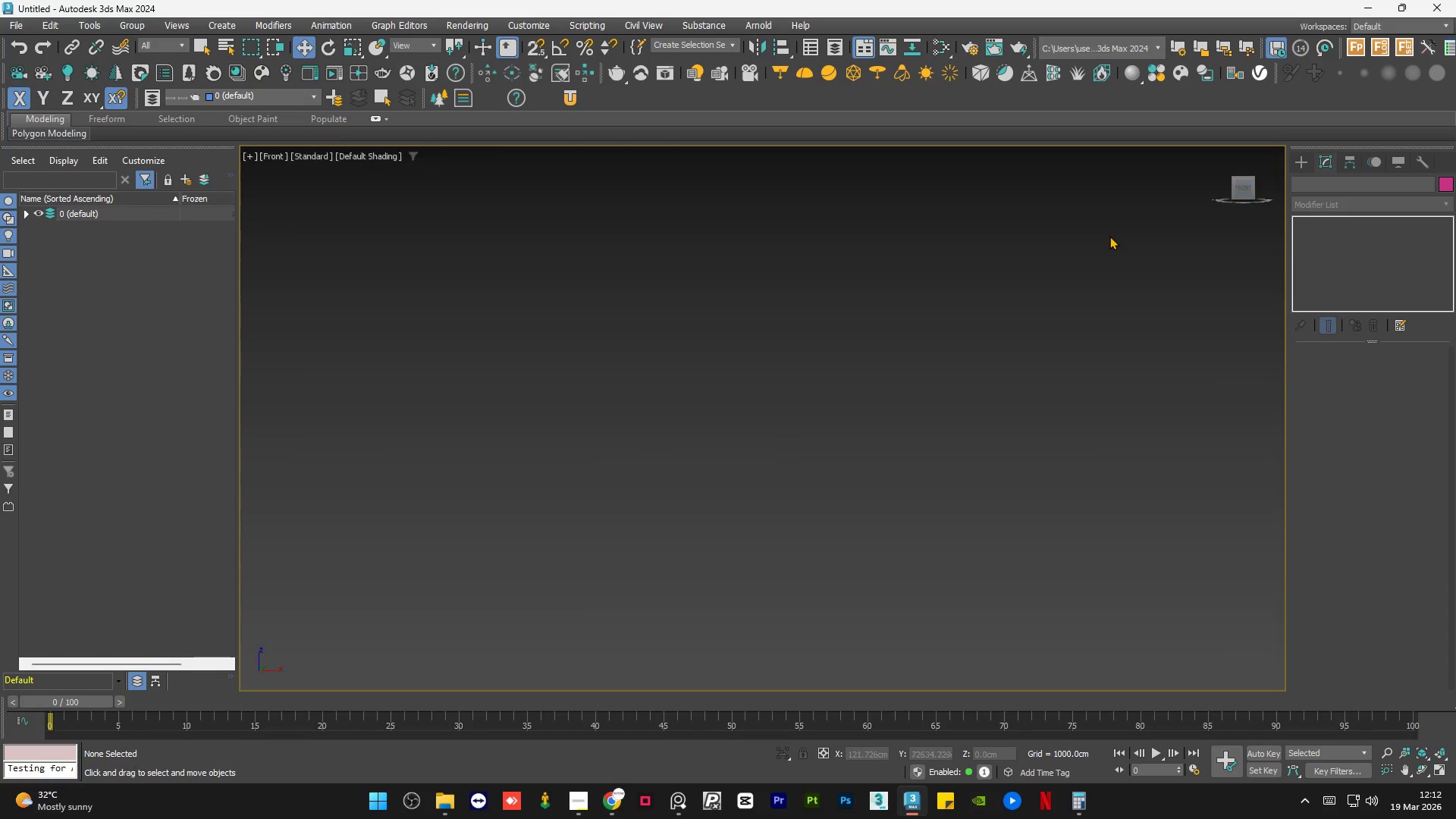 
key(Z)
 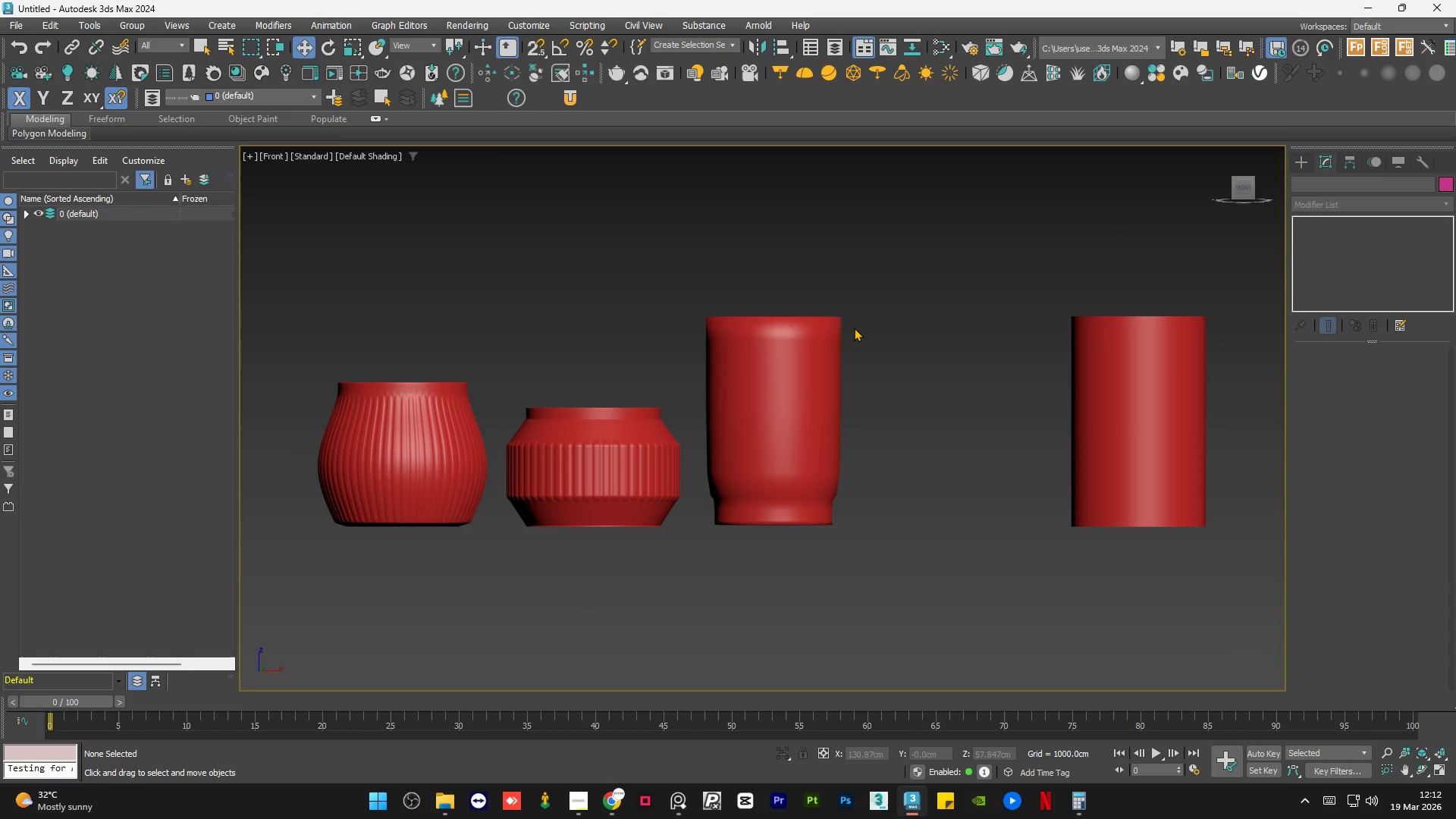 
scroll: coordinate [848, 338], scroll_direction: up, amount: 2.0
 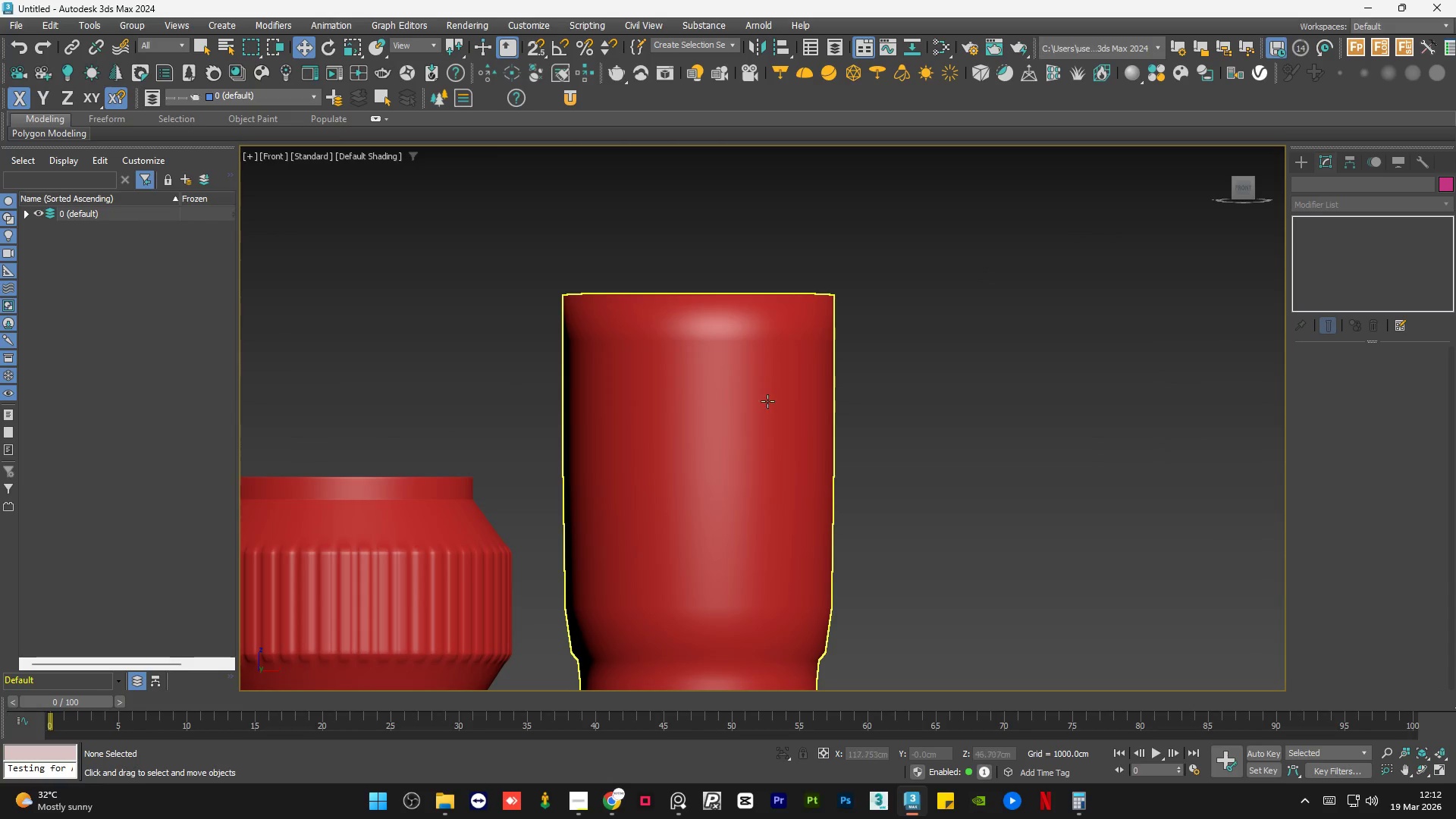 
left_click([760, 422])
 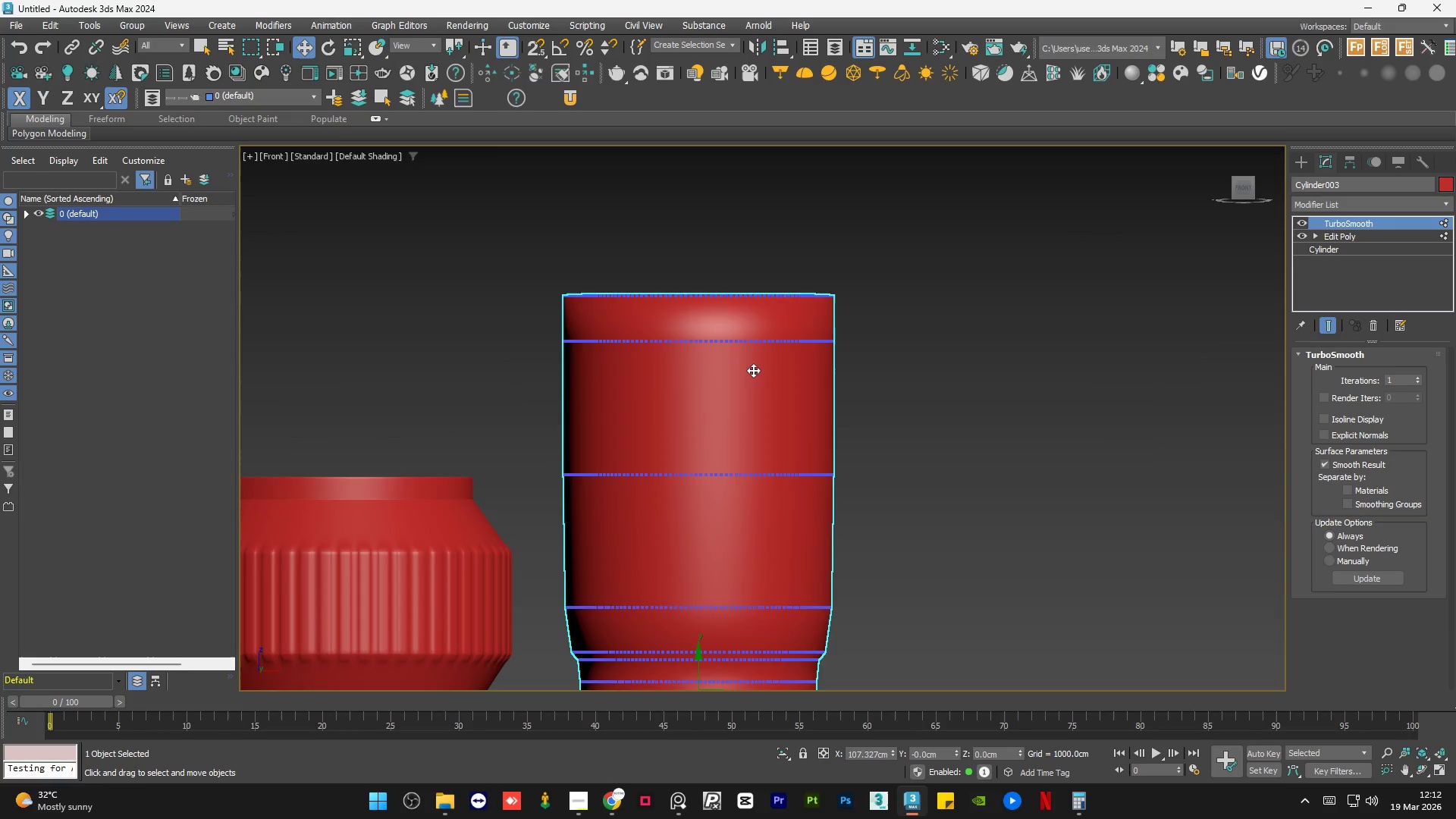 
scroll: coordinate [755, 372], scroll_direction: down, amount: 1.0
 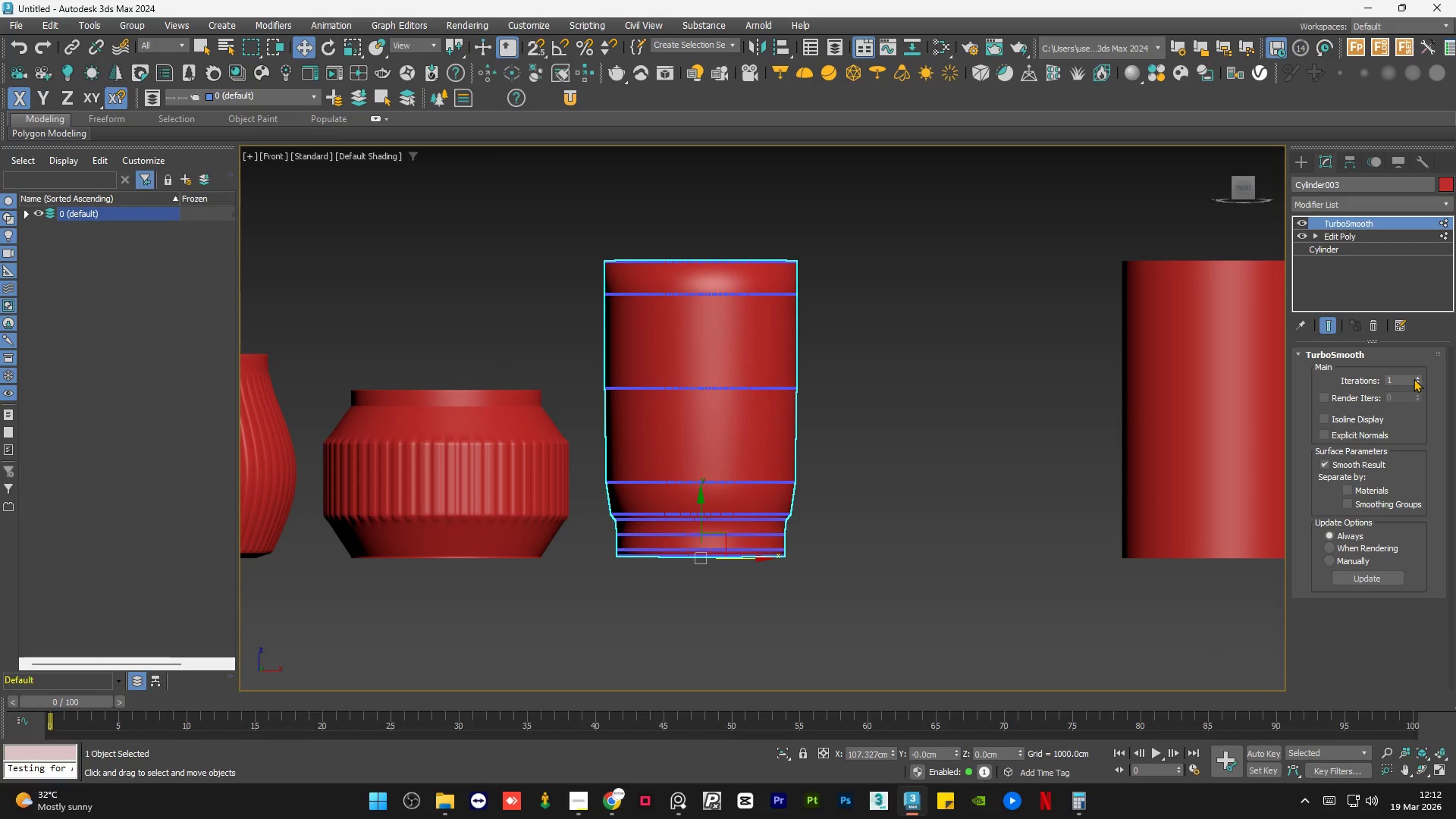 
left_click([1417, 378])
 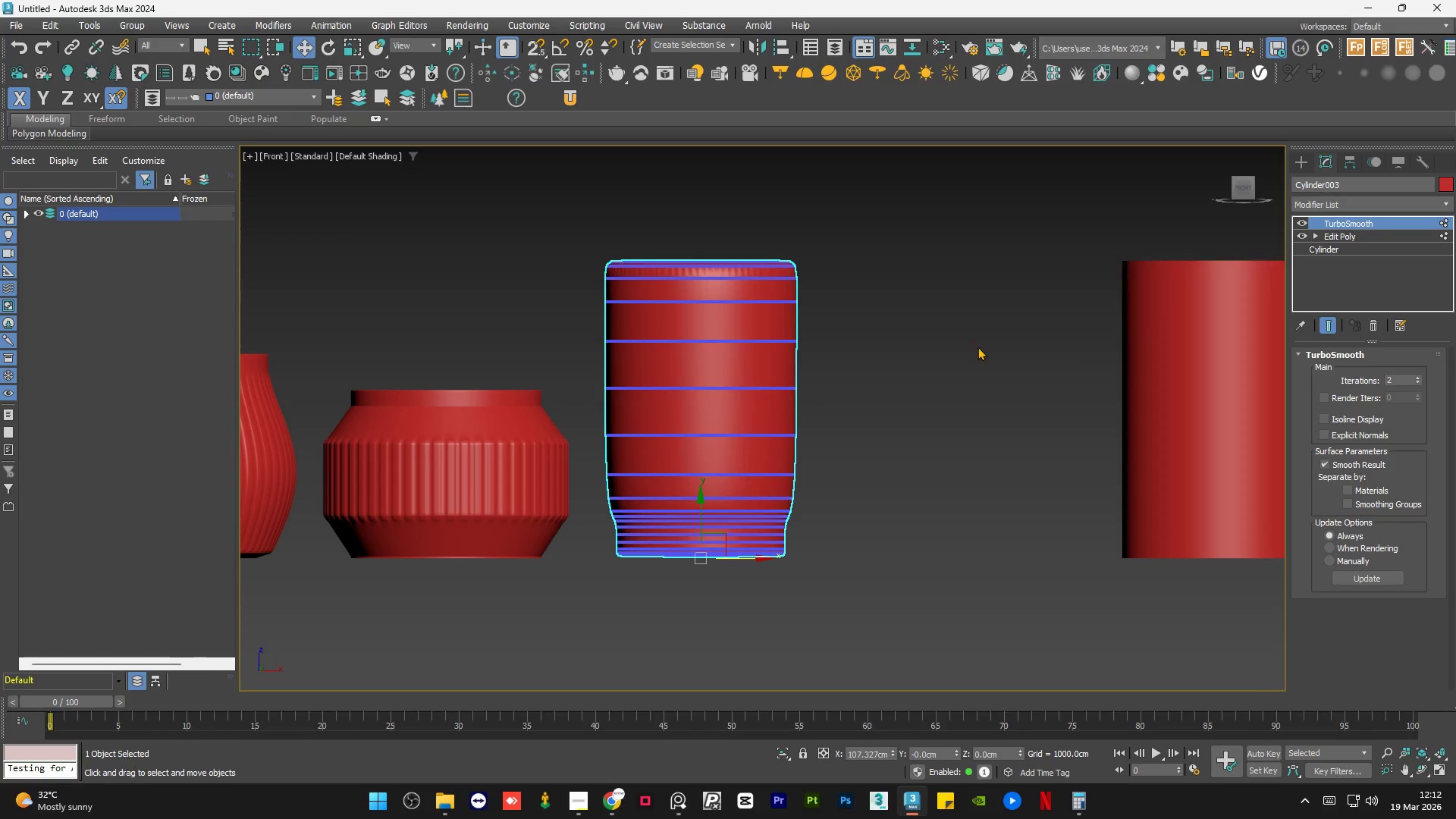 
double_click([973, 346])
 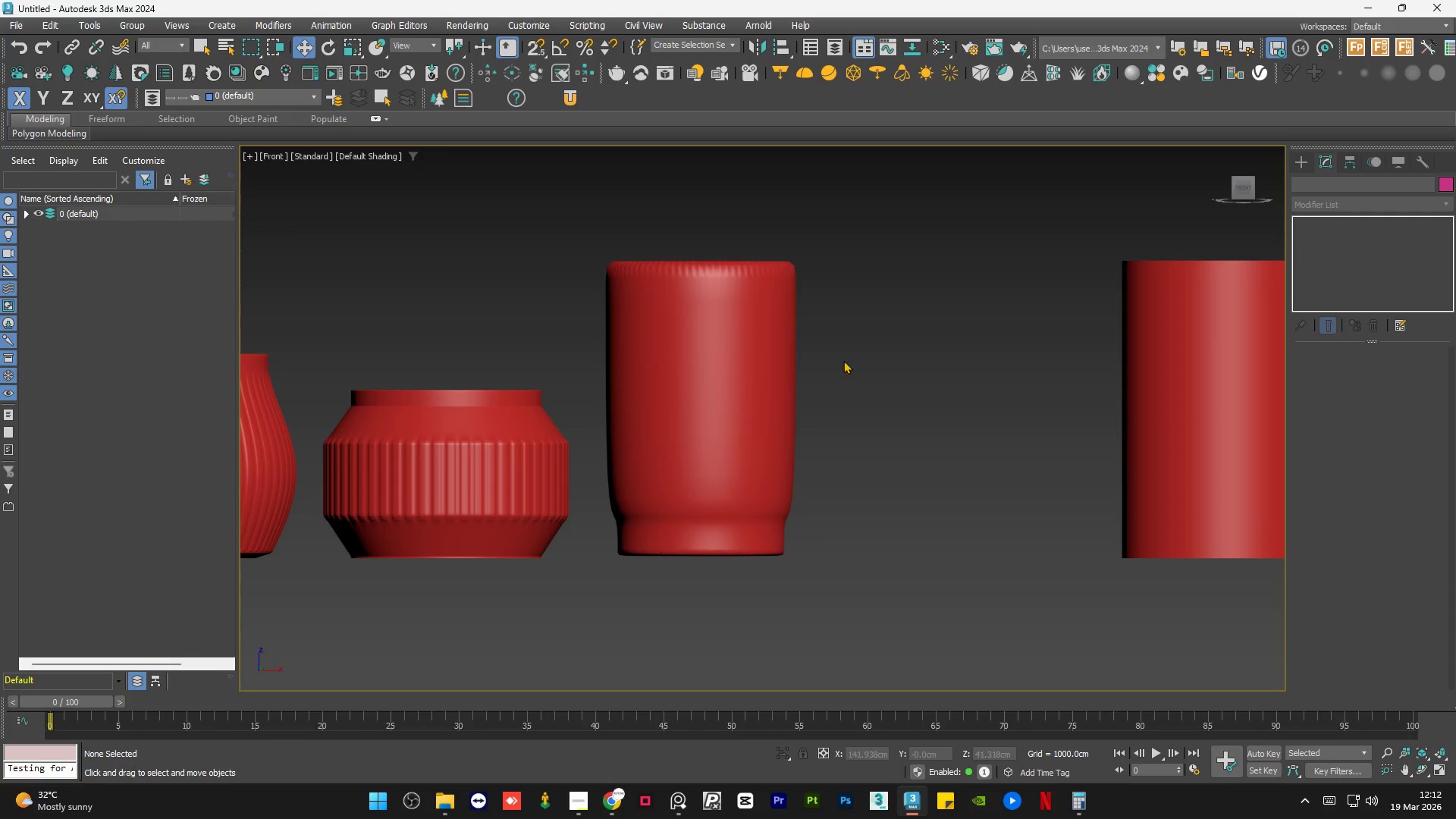 
scroll: coordinate [728, 376], scroll_direction: up, amount: 1.0
 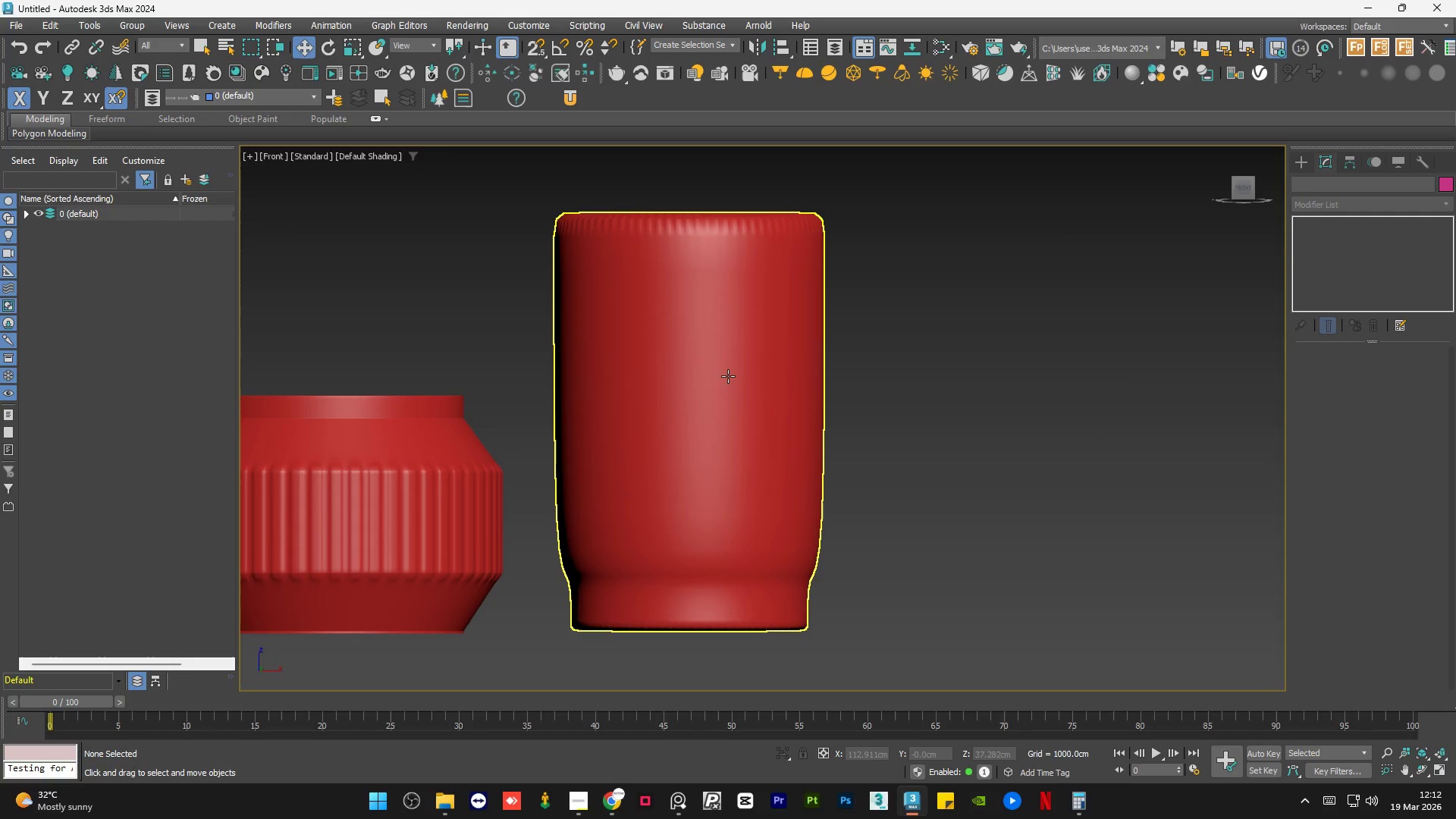 
left_click([728, 376])
 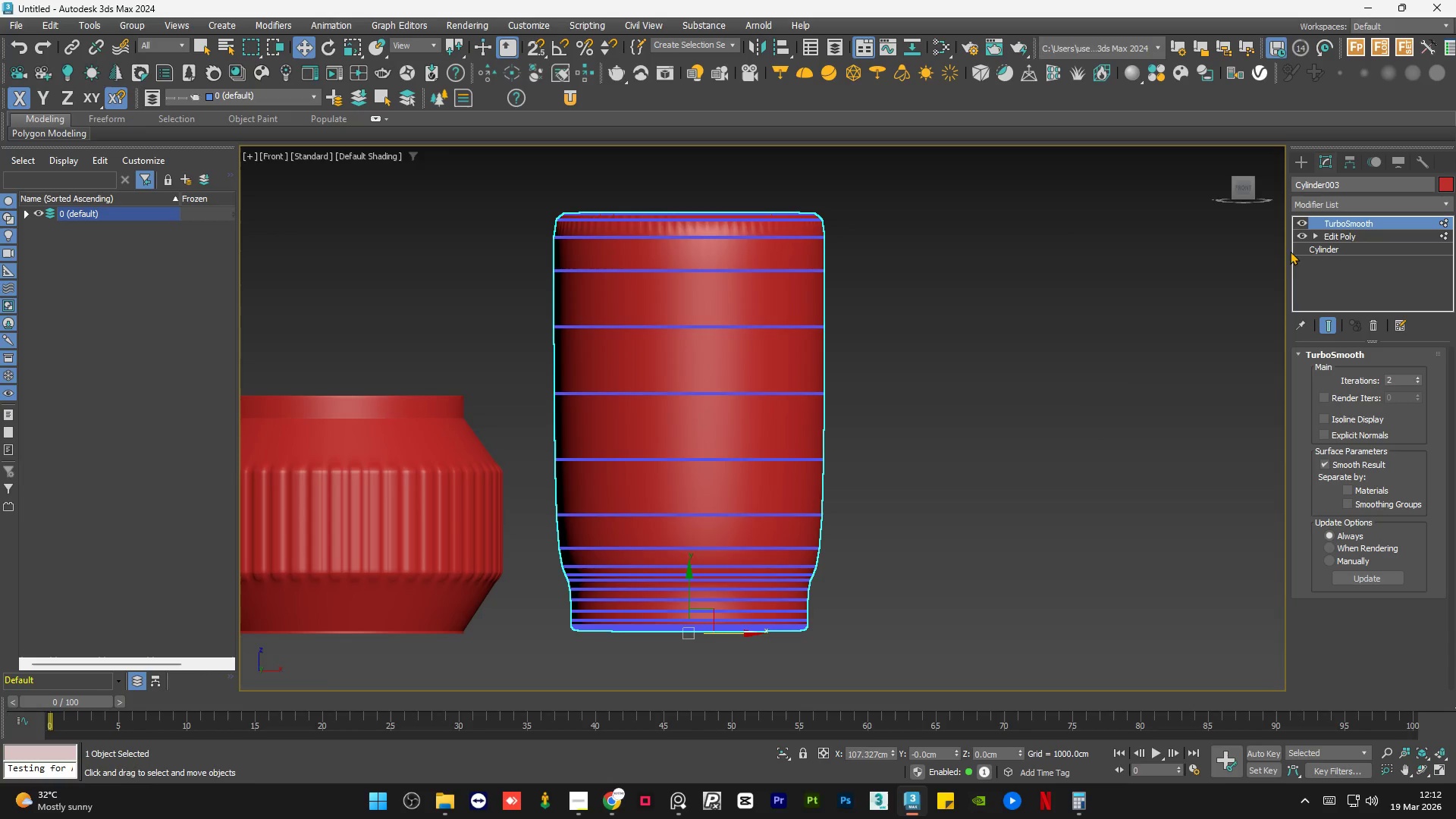 
left_click([1345, 231])
 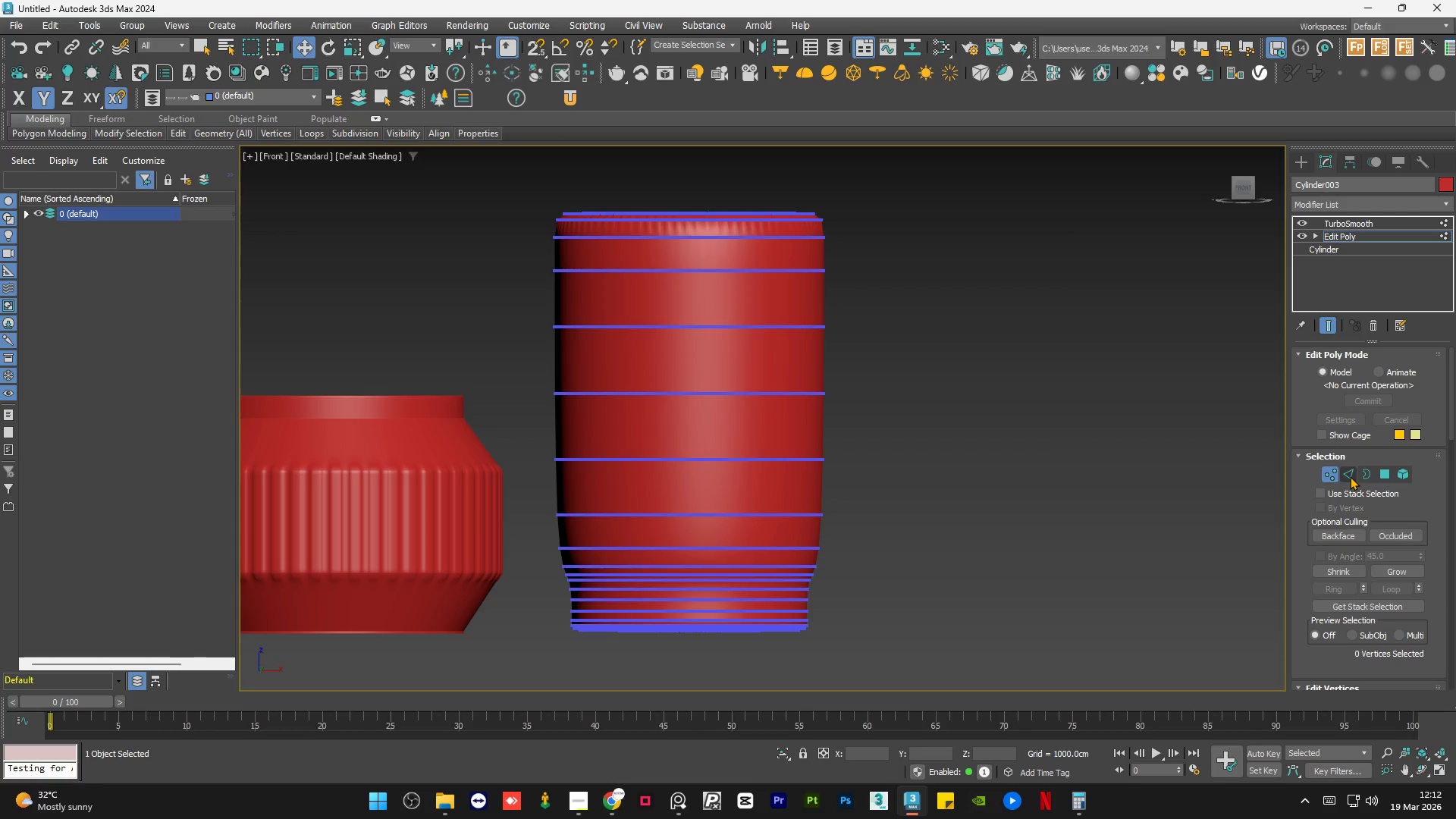 
wait(25.31)
 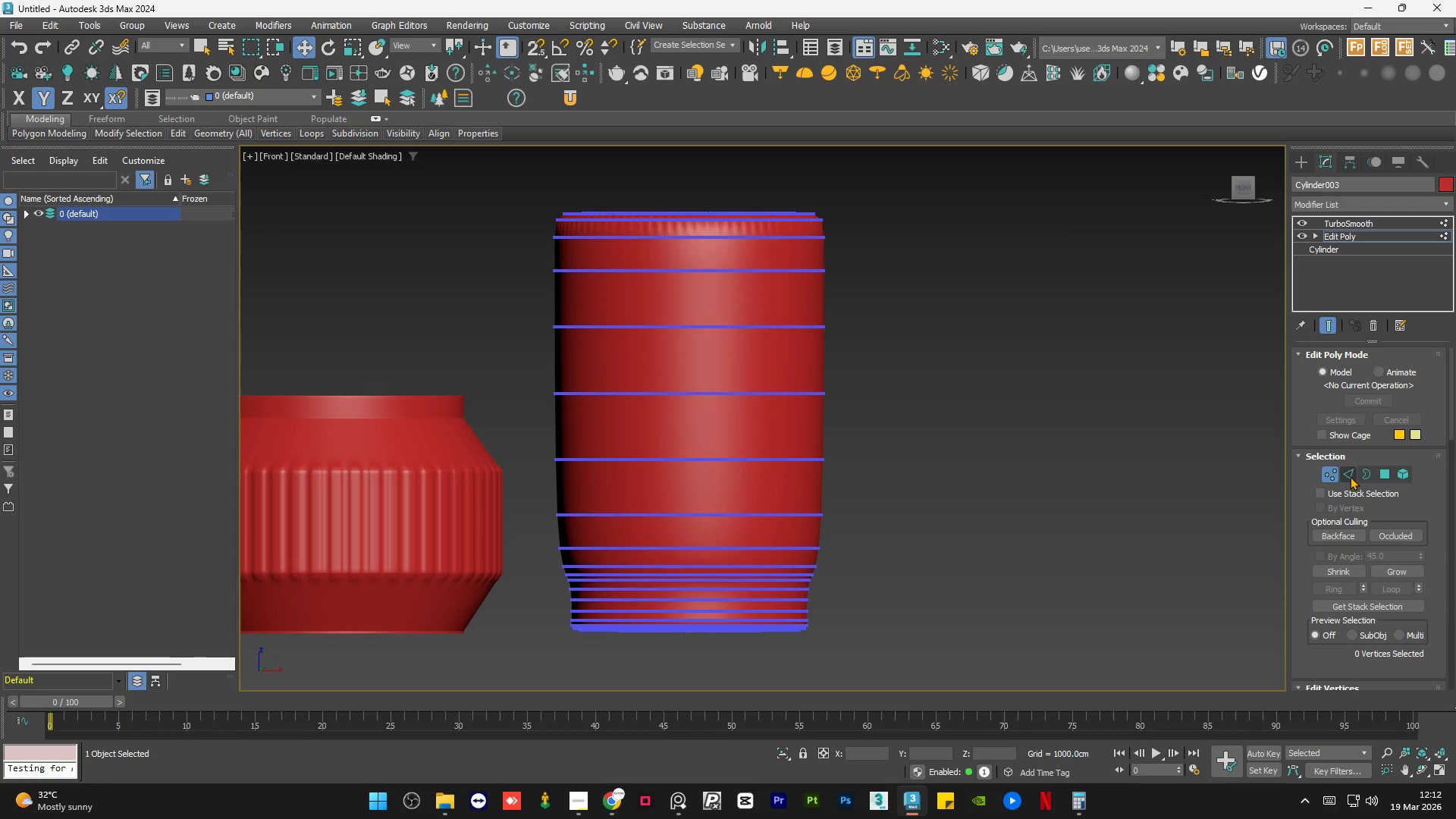 
left_click([573, 811])